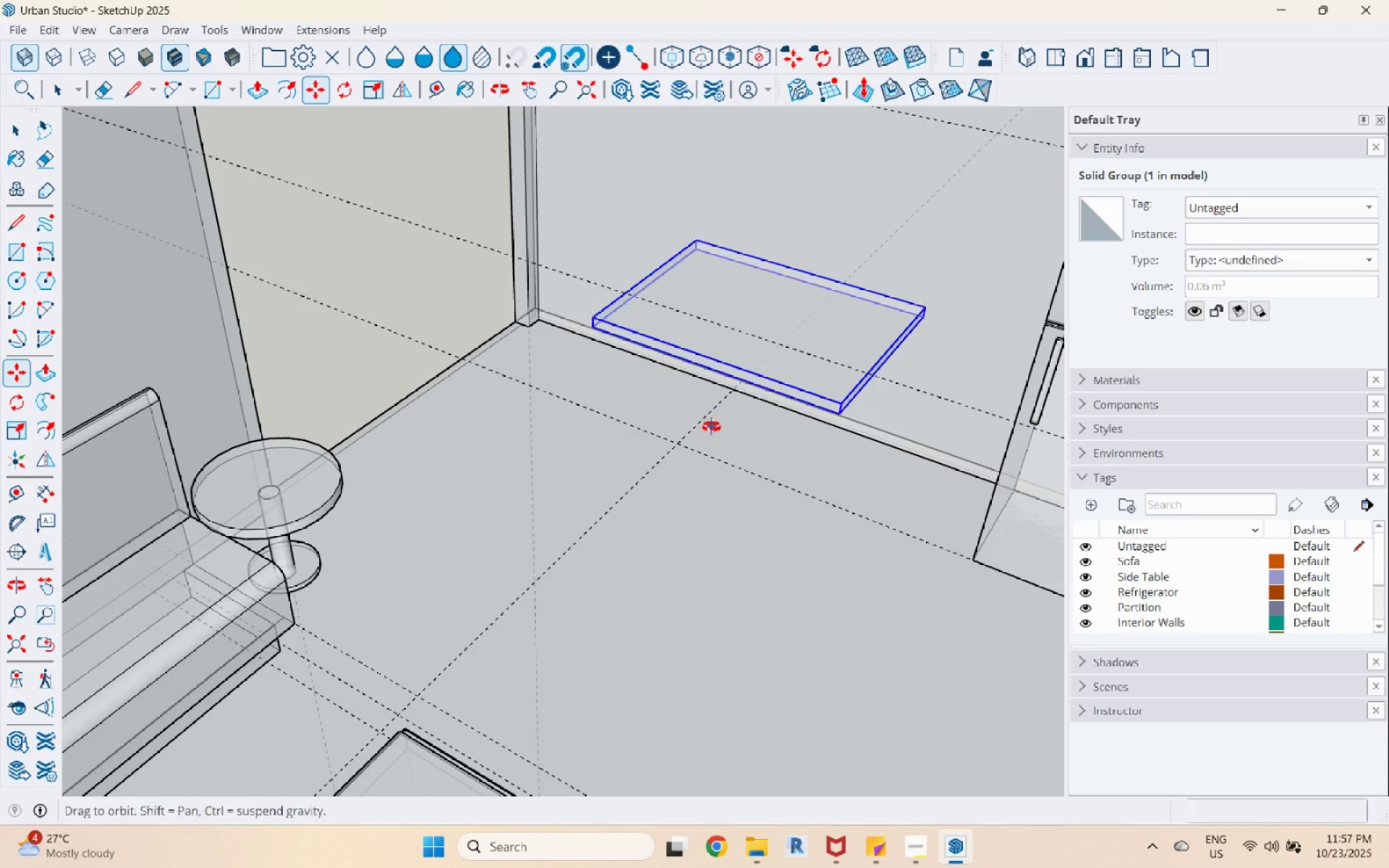 
key(Space)
 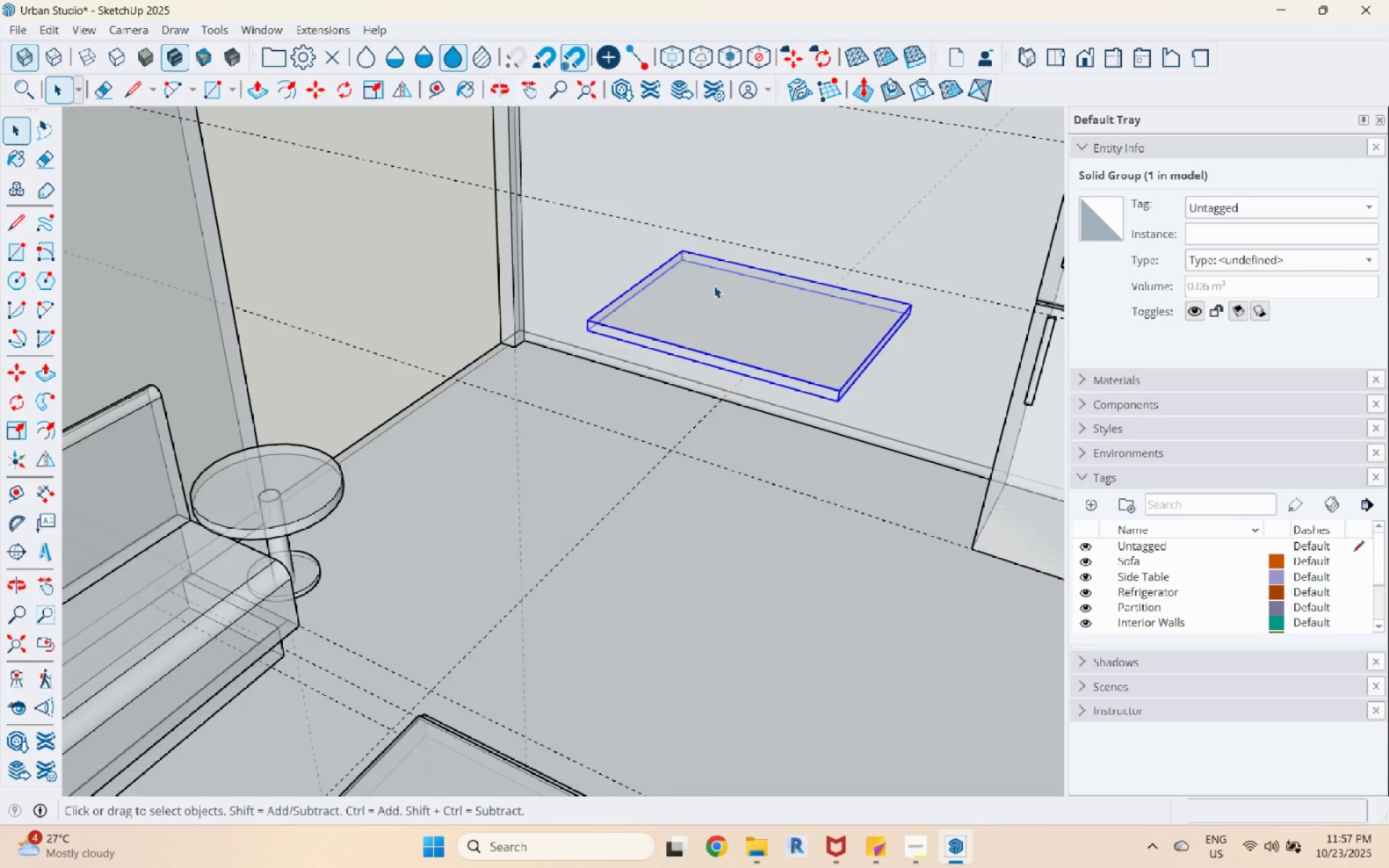 
scroll: coordinate [649, 384], scroll_direction: up, amount: 2.0
 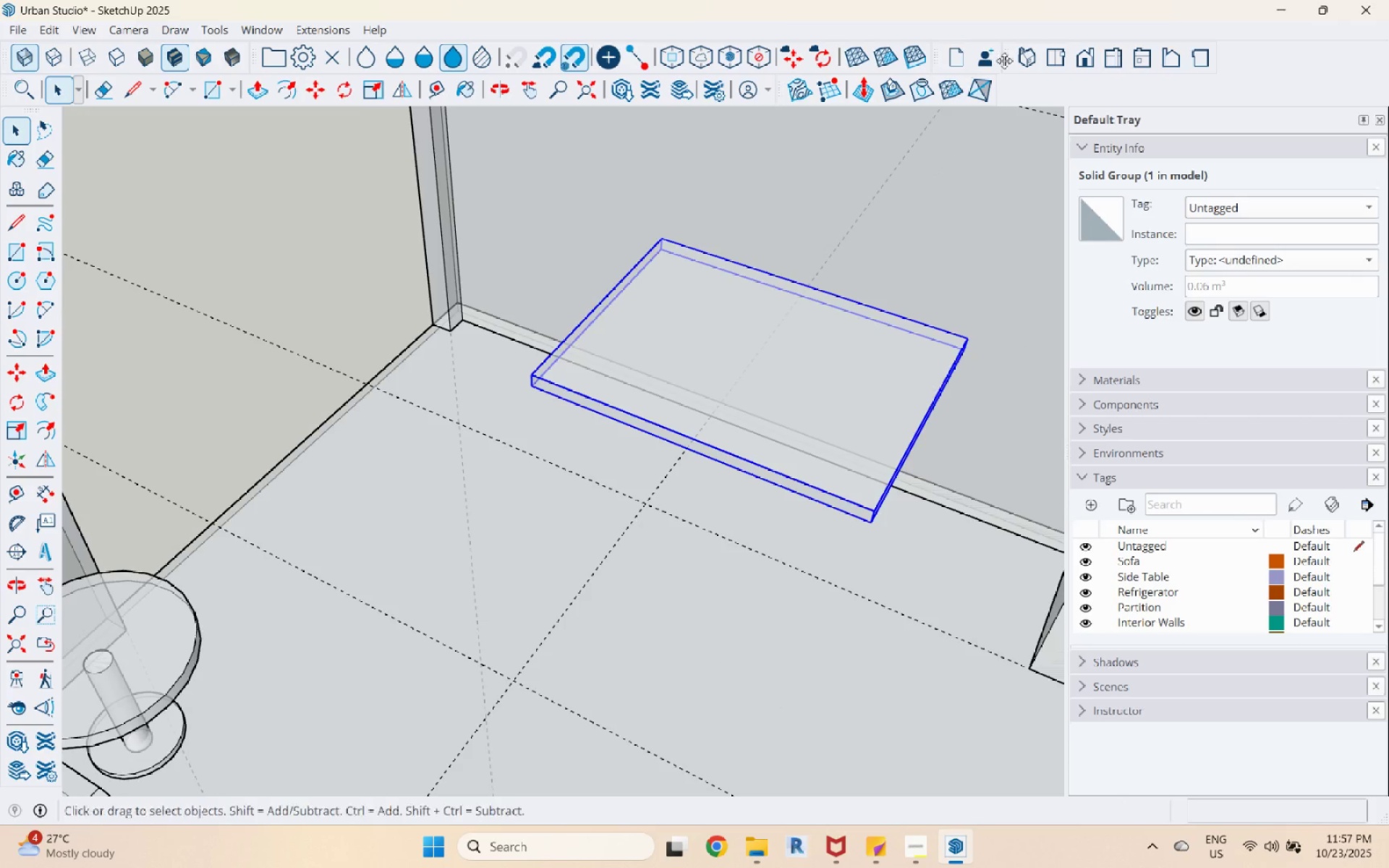 
left_click([1047, 61])
 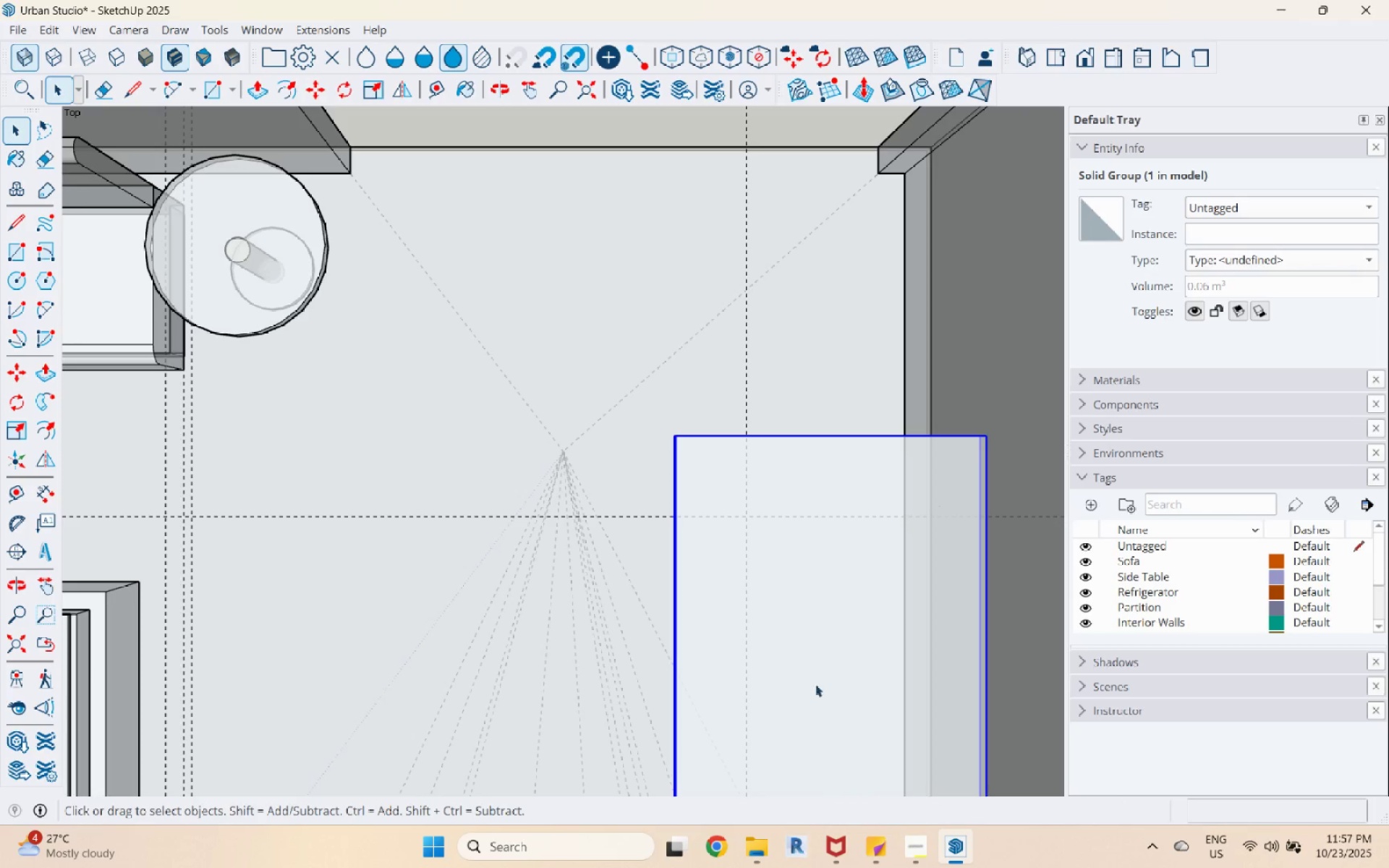 
scroll: coordinate [723, 402], scroll_direction: up, amount: 6.0
 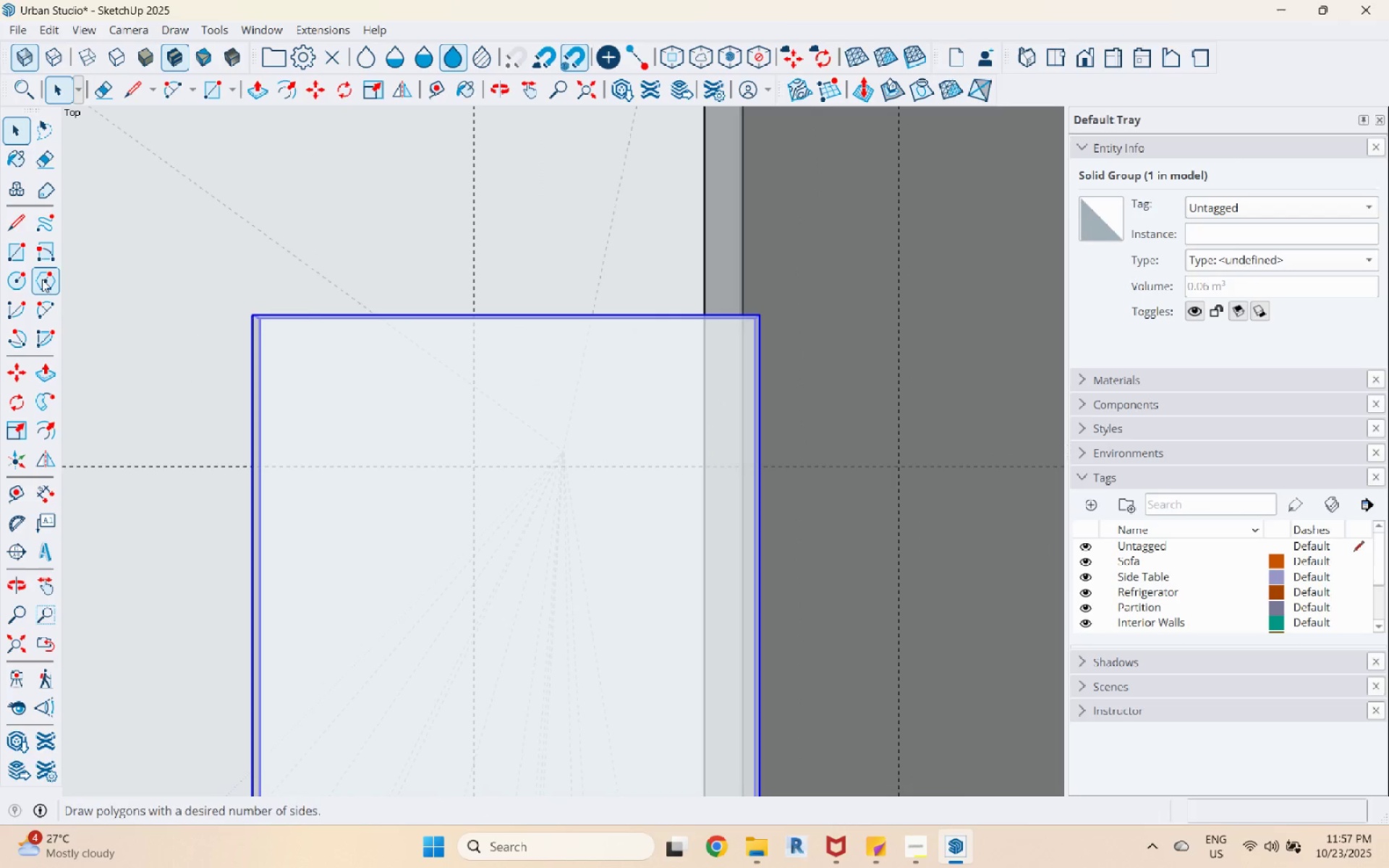 
left_click([24, 284])
 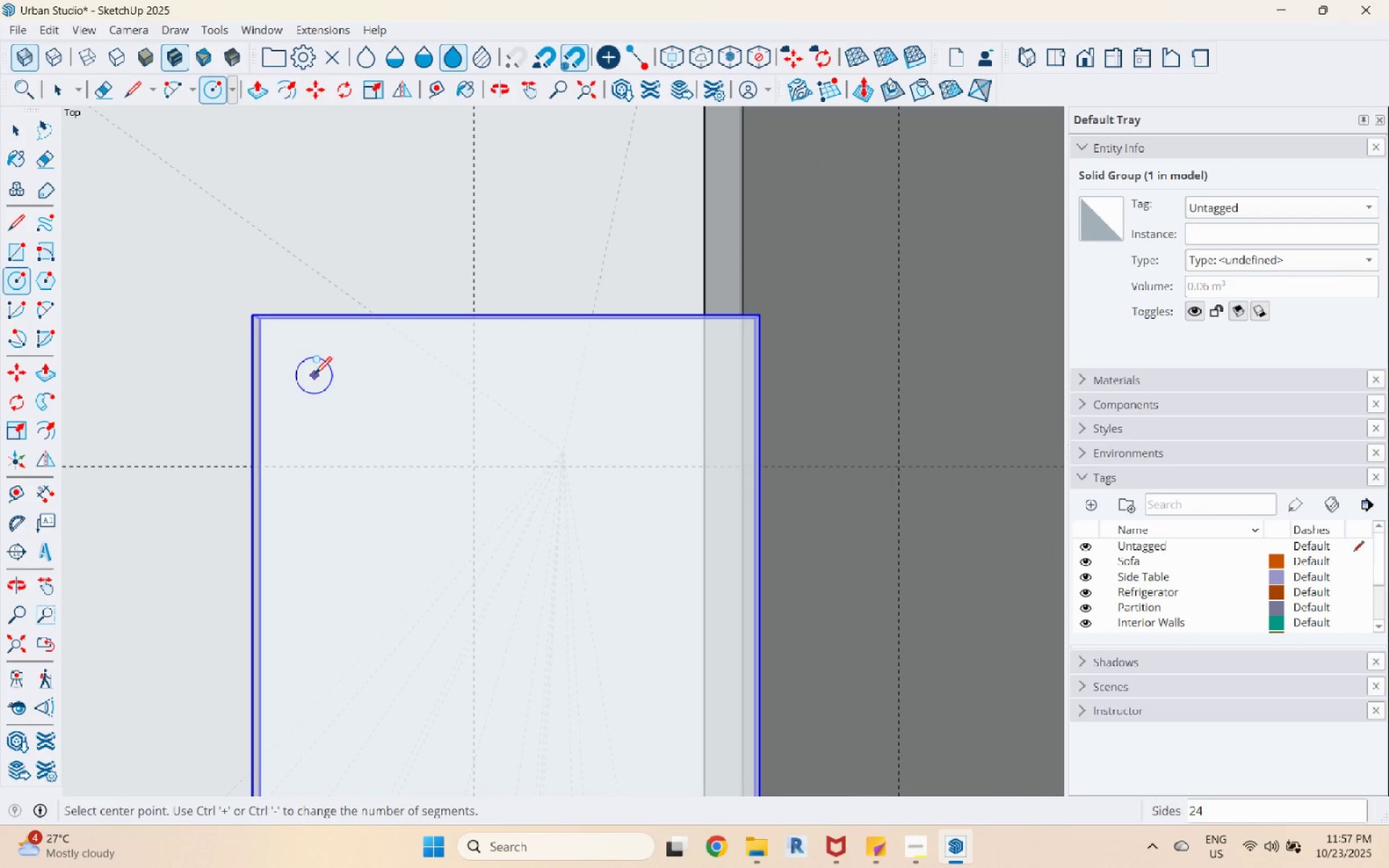 
left_click([312, 375])
 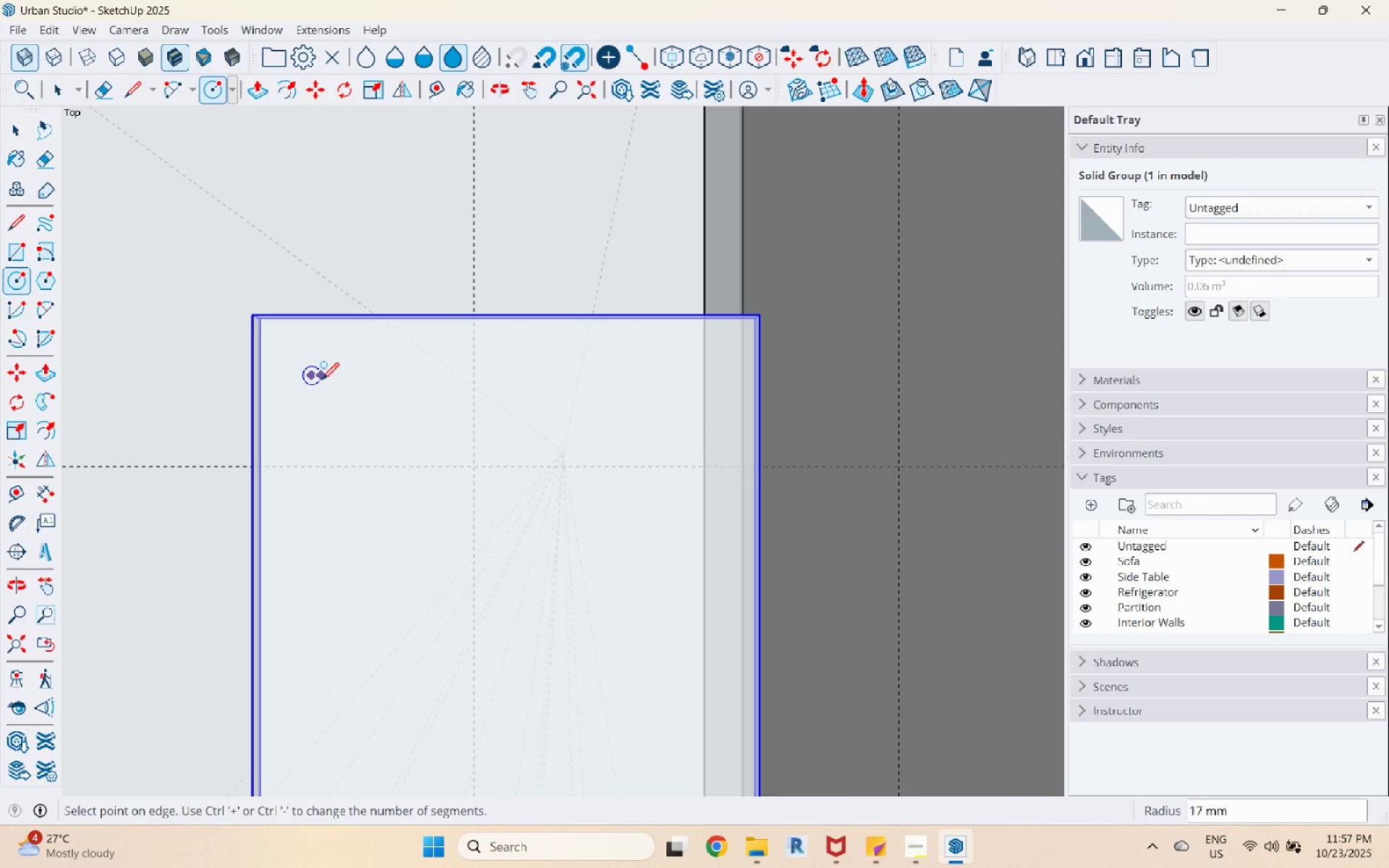 
key(Escape)
 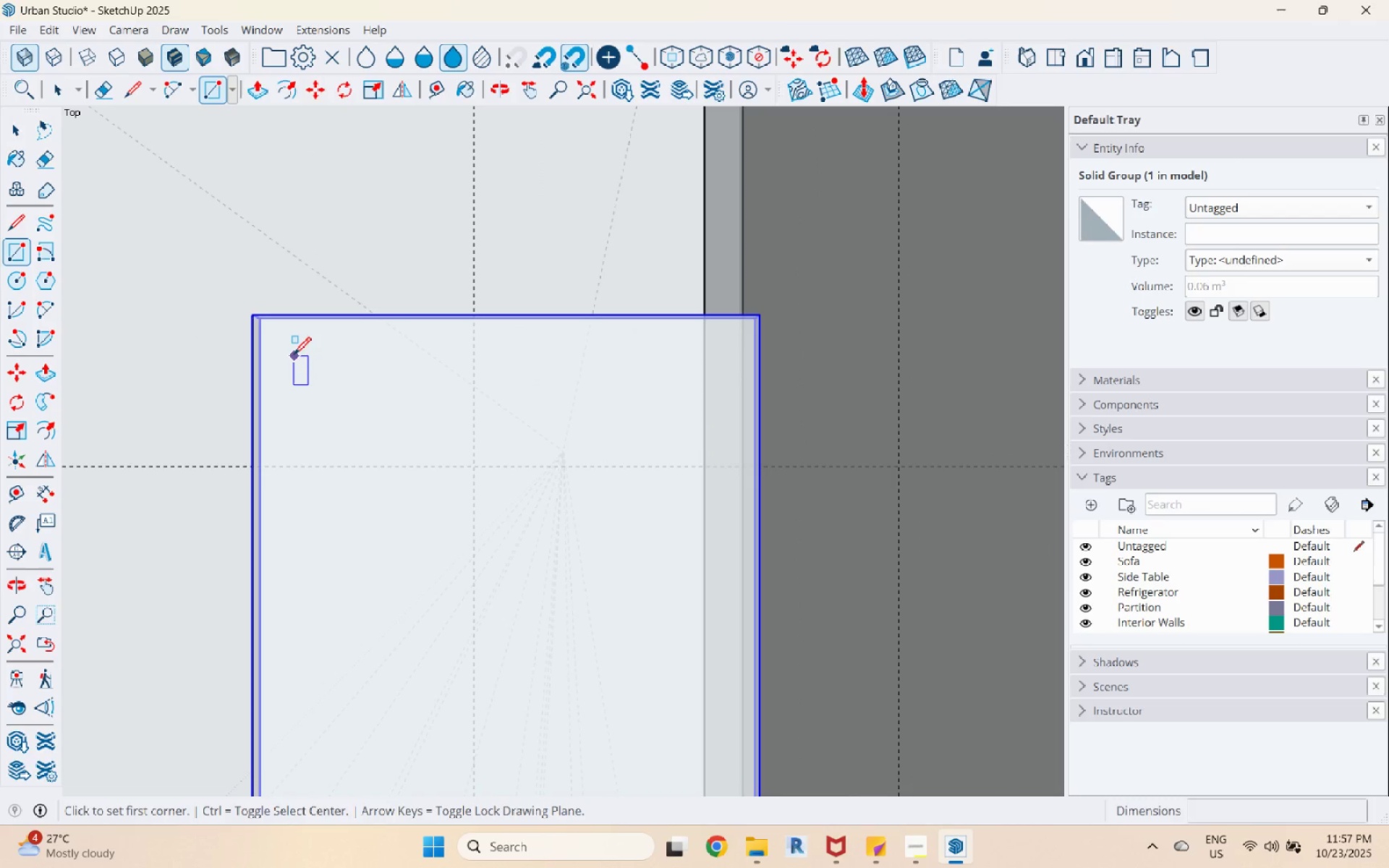 
left_click([294, 360])
 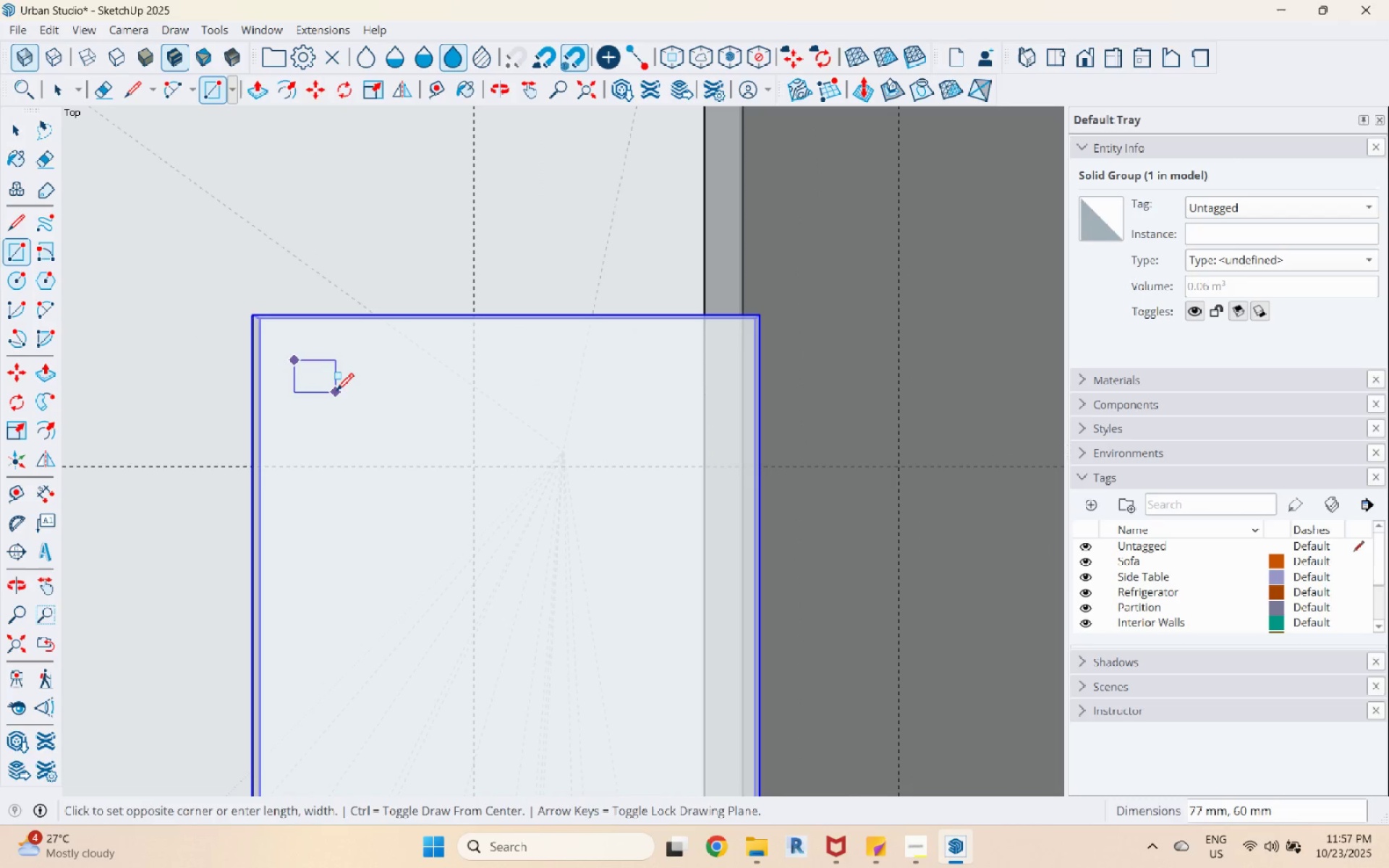 
left_click([336, 392])
 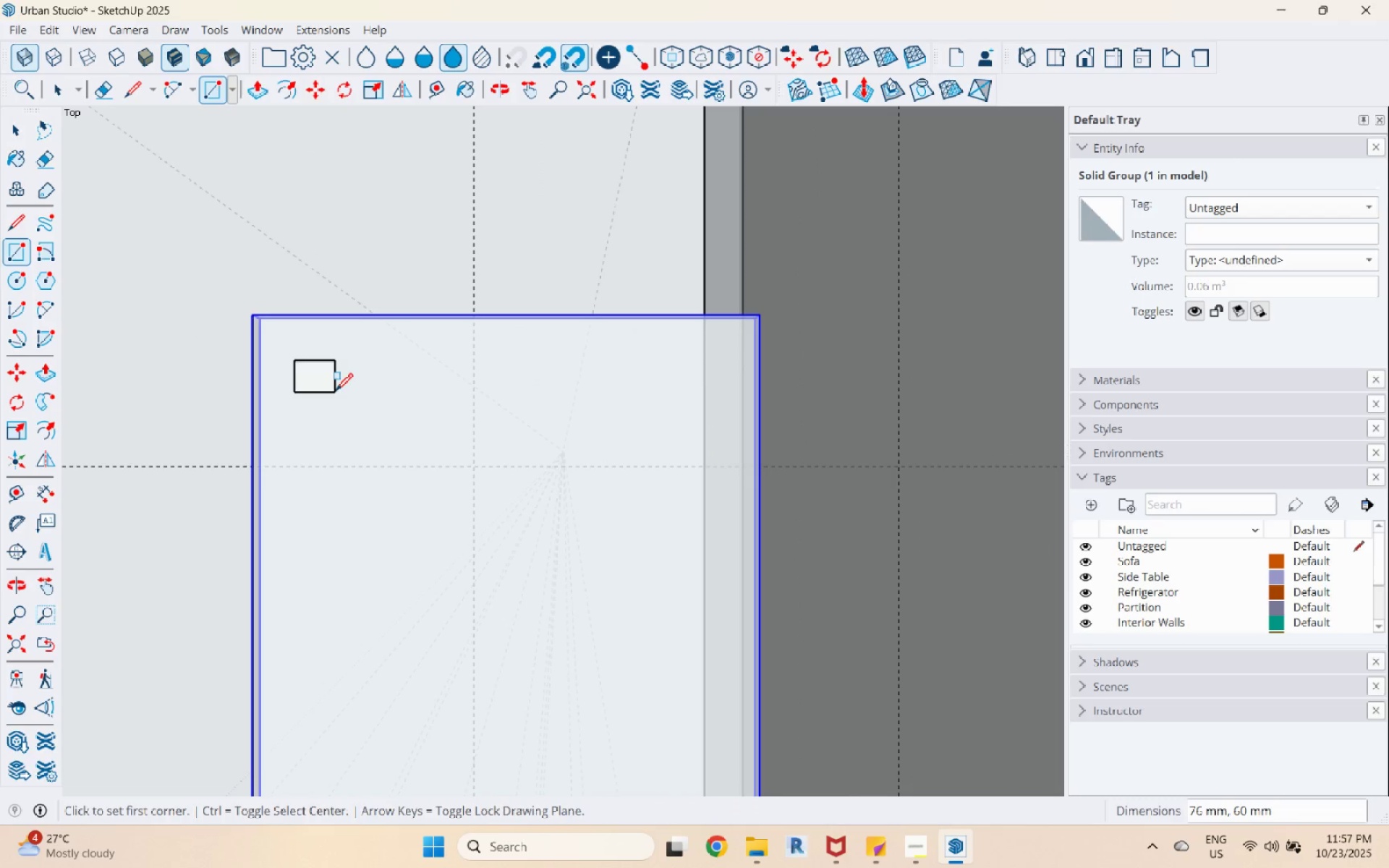 
key(Space)
 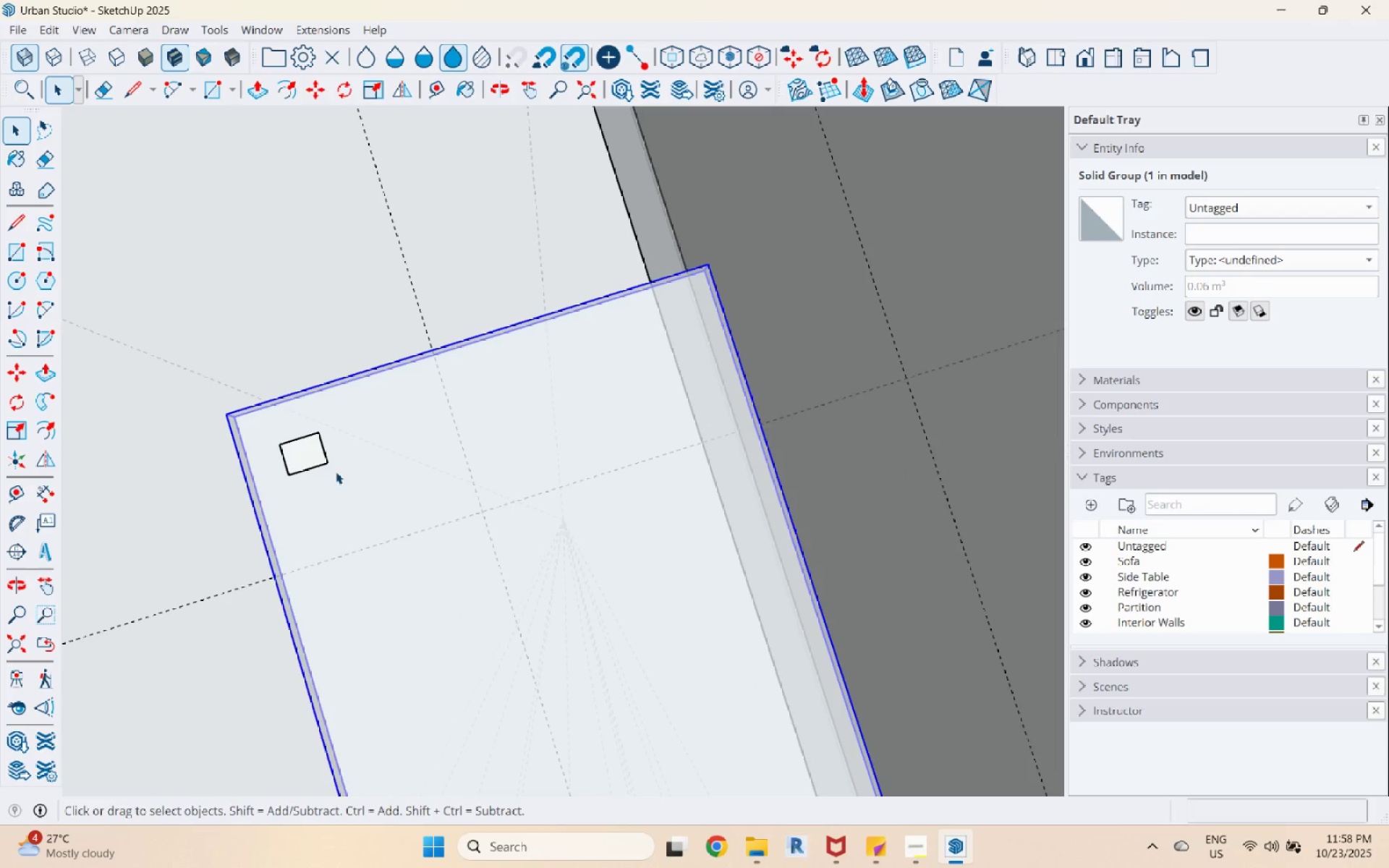 
left_click([302, 453])
 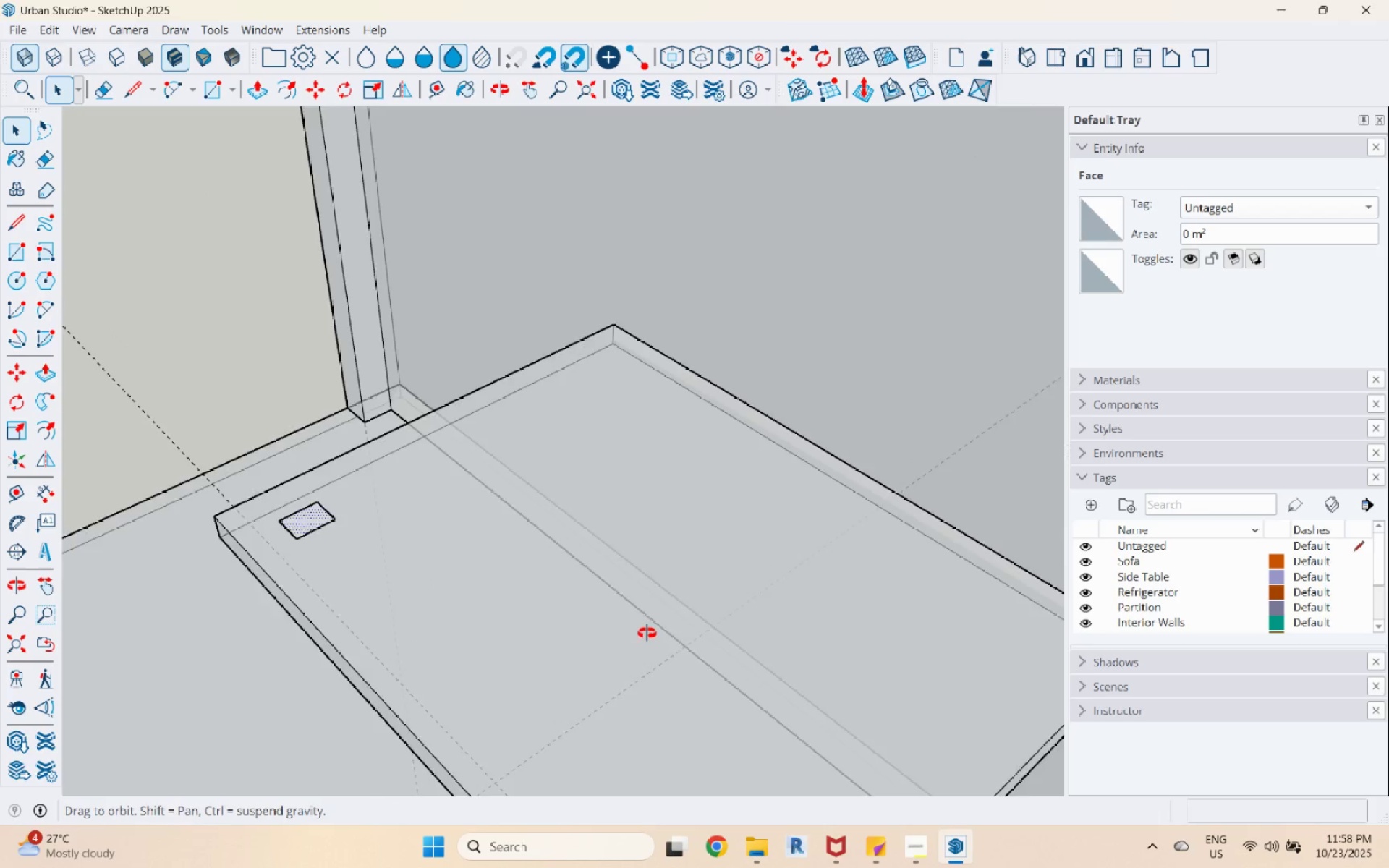 
scroll: coordinate [578, 527], scroll_direction: down, amount: 5.0
 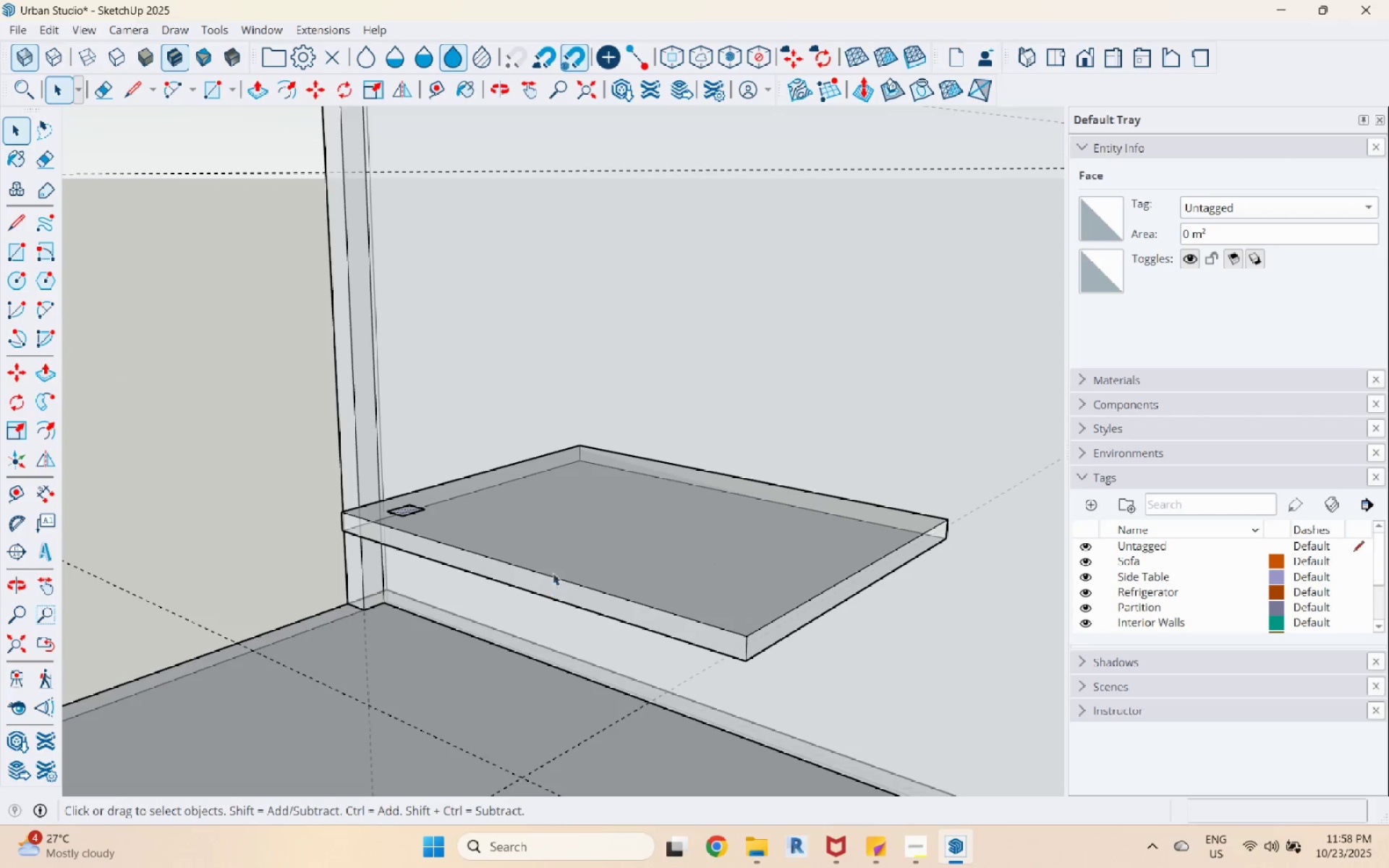 
key(P)
 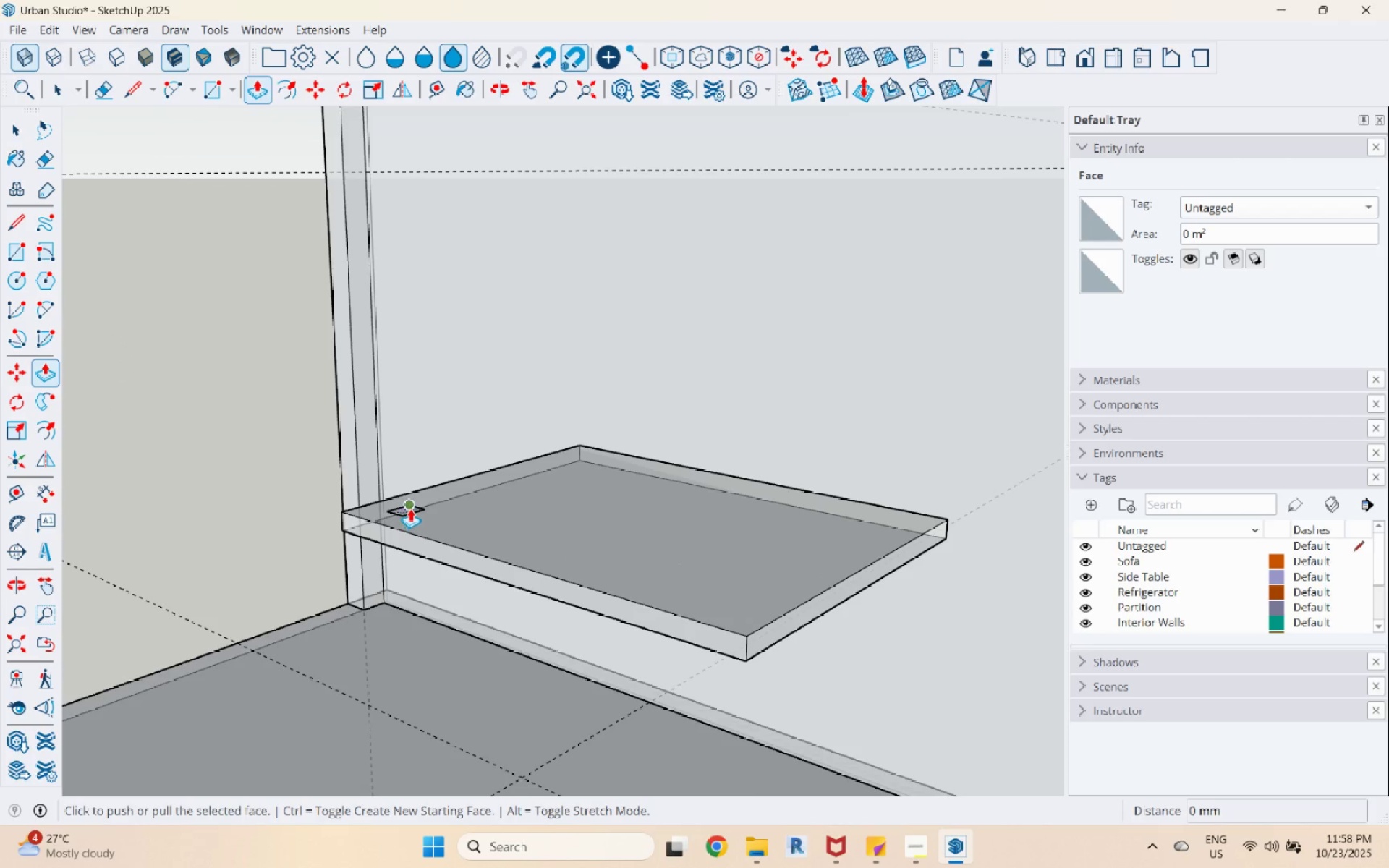 
left_click([410, 509])
 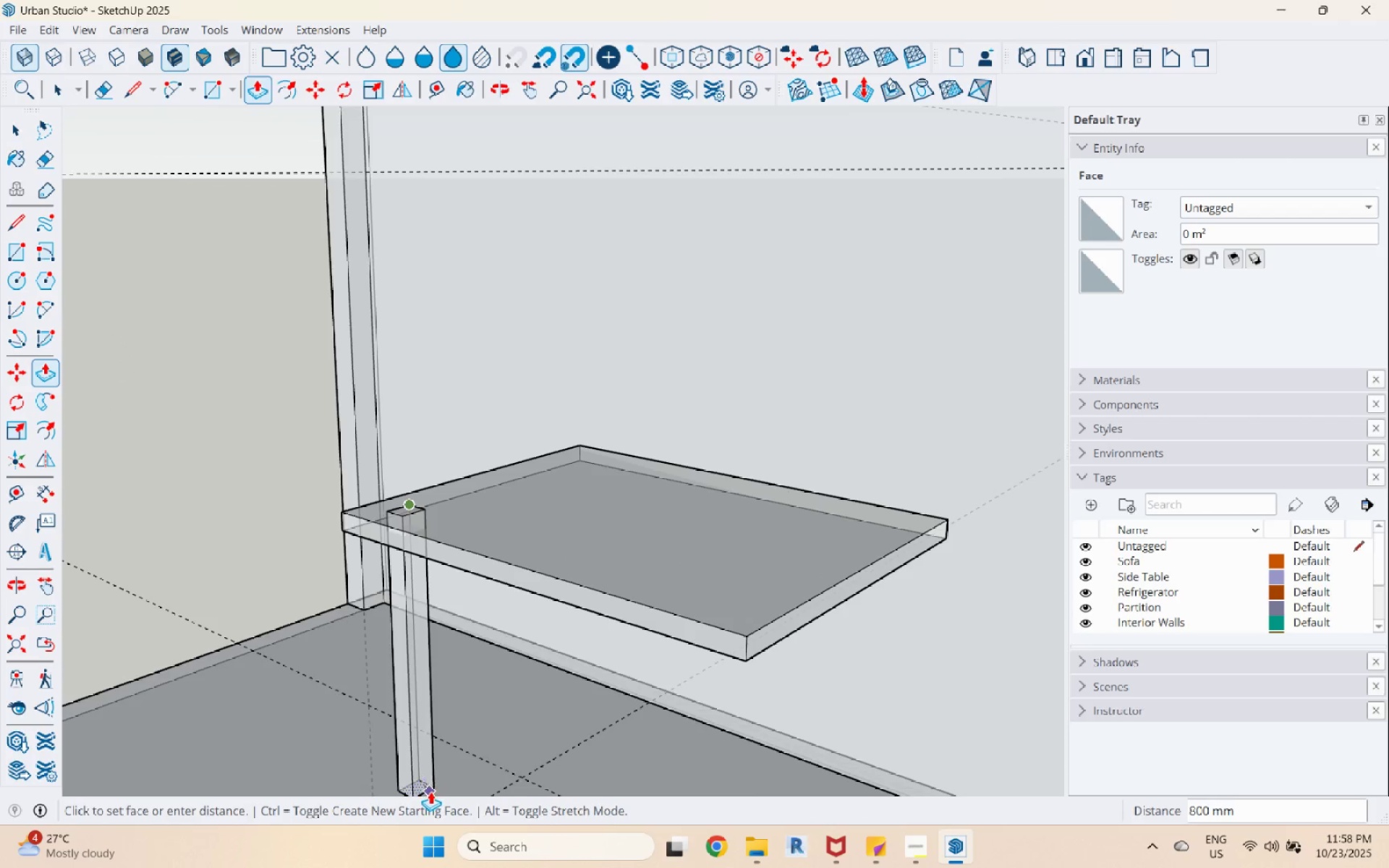 
left_click([430, 791])
 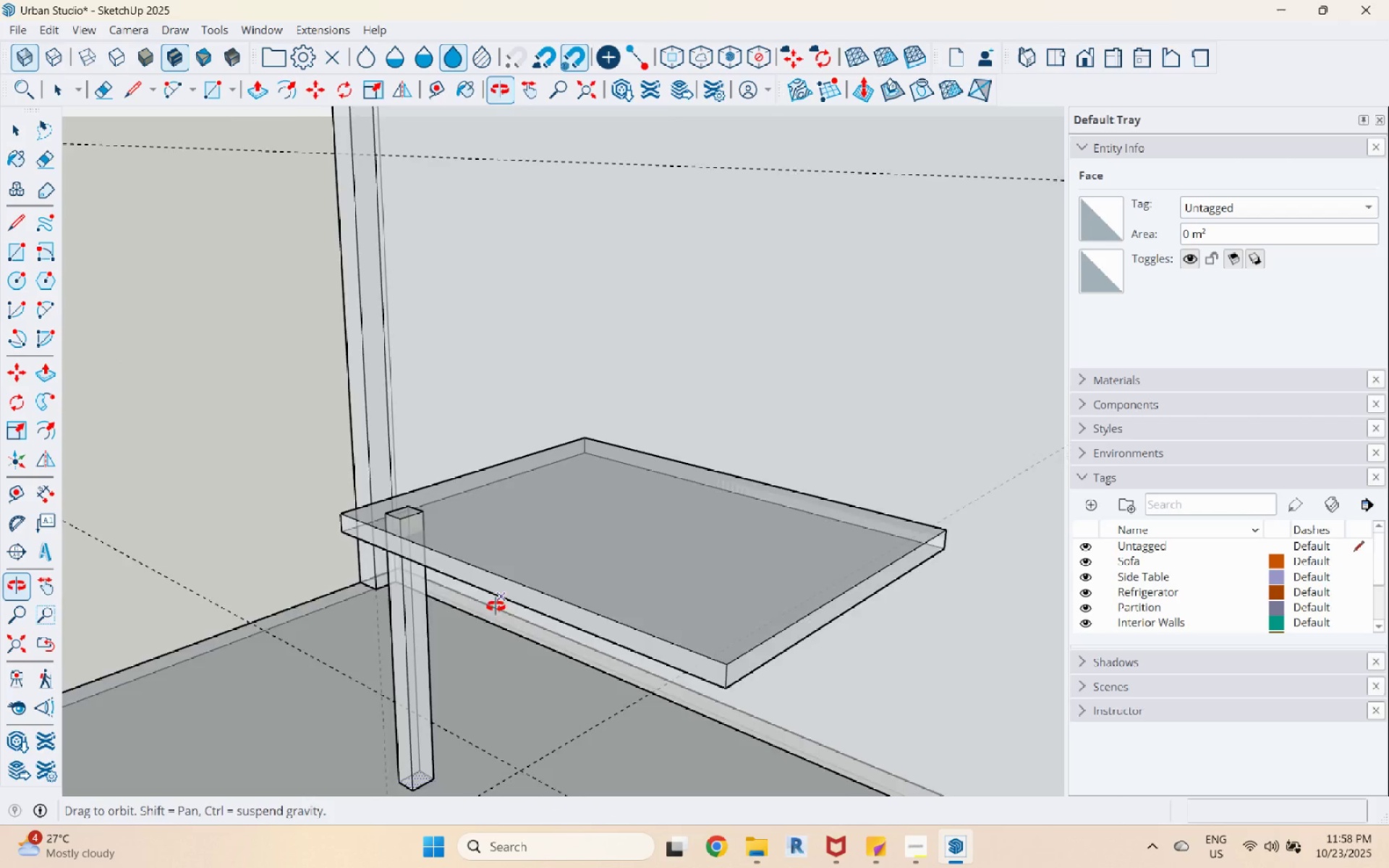 
key(Space)
 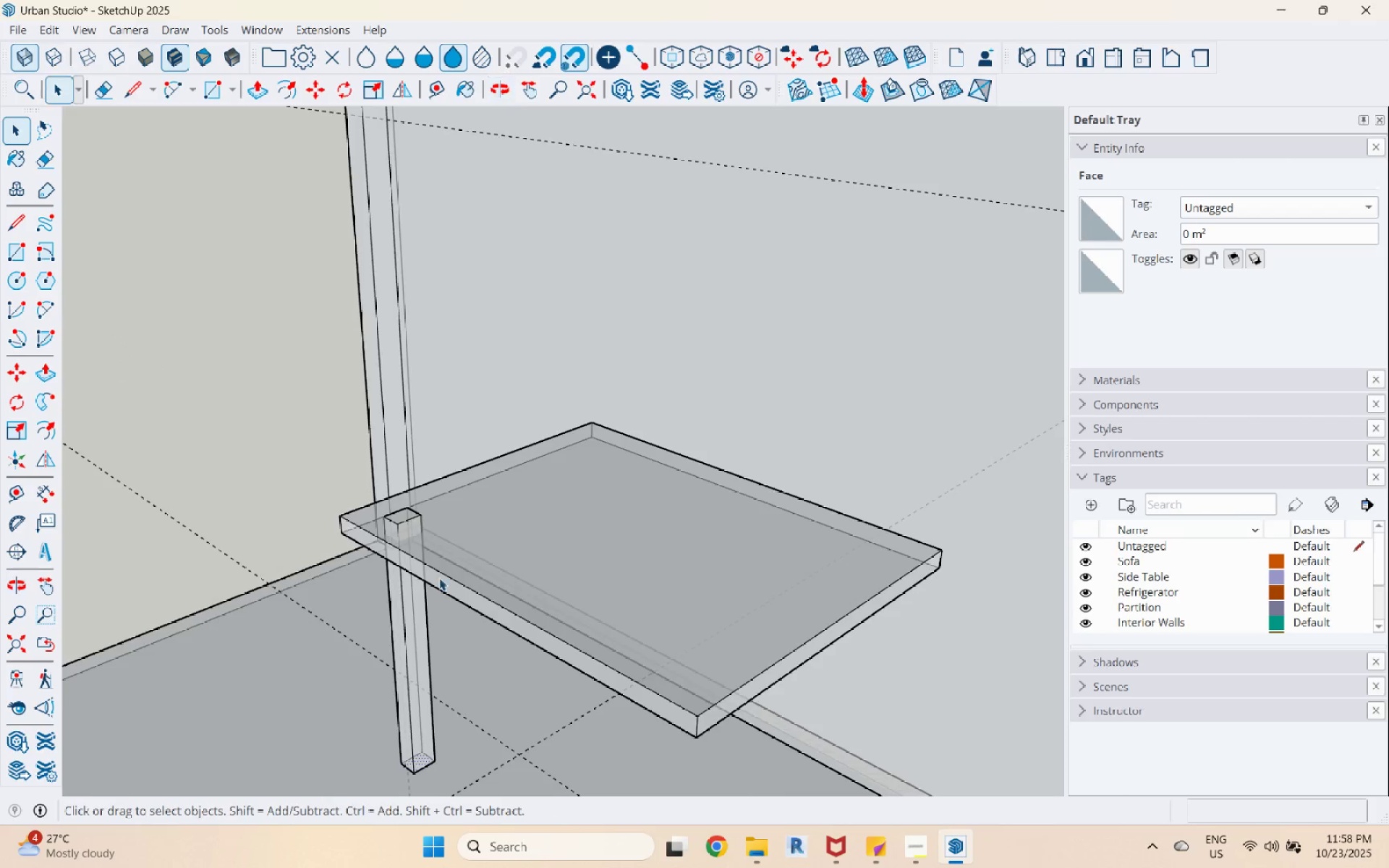 
scroll: coordinate [421, 556], scroll_direction: up, amount: 3.0
 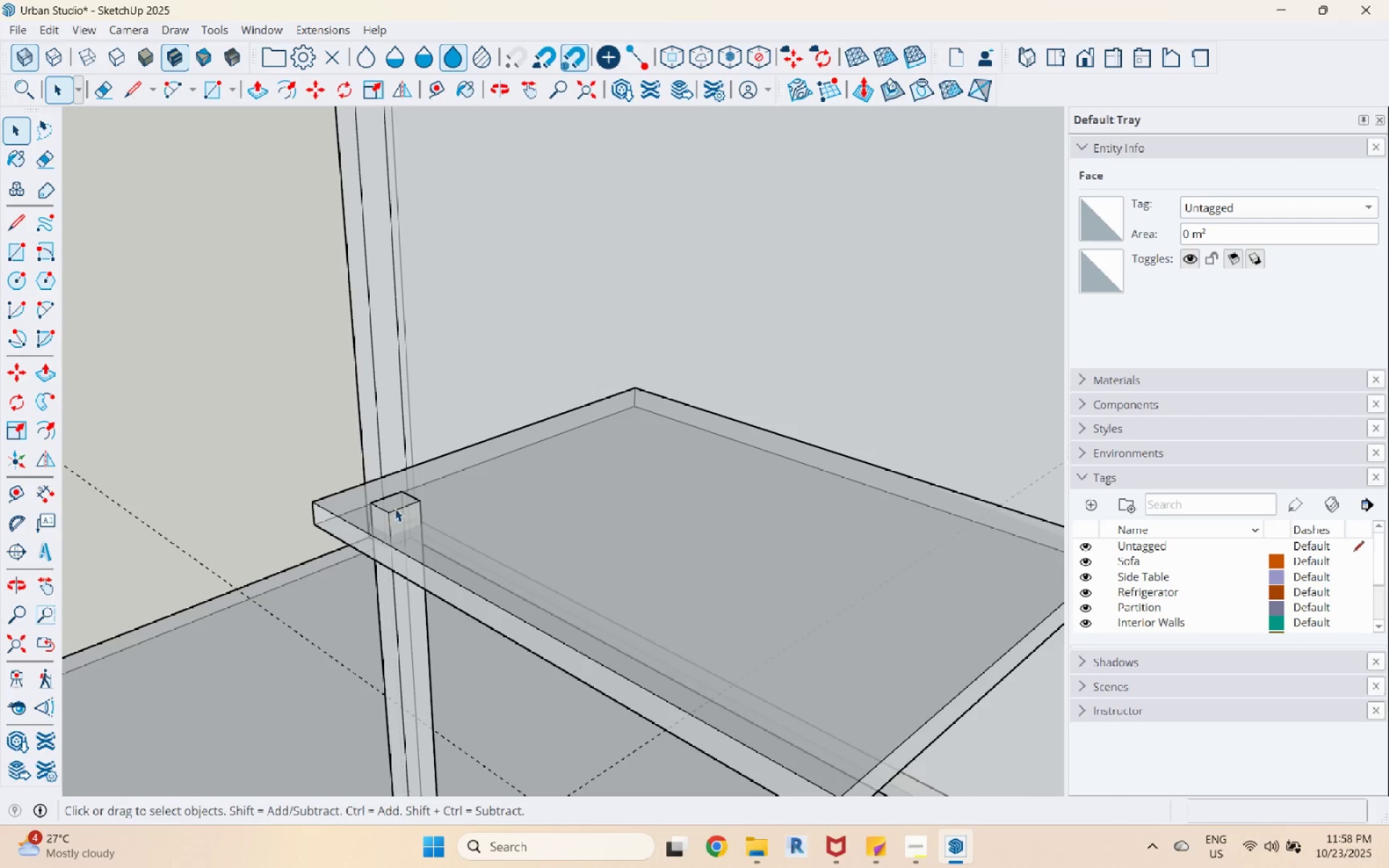 
left_click([395, 504])
 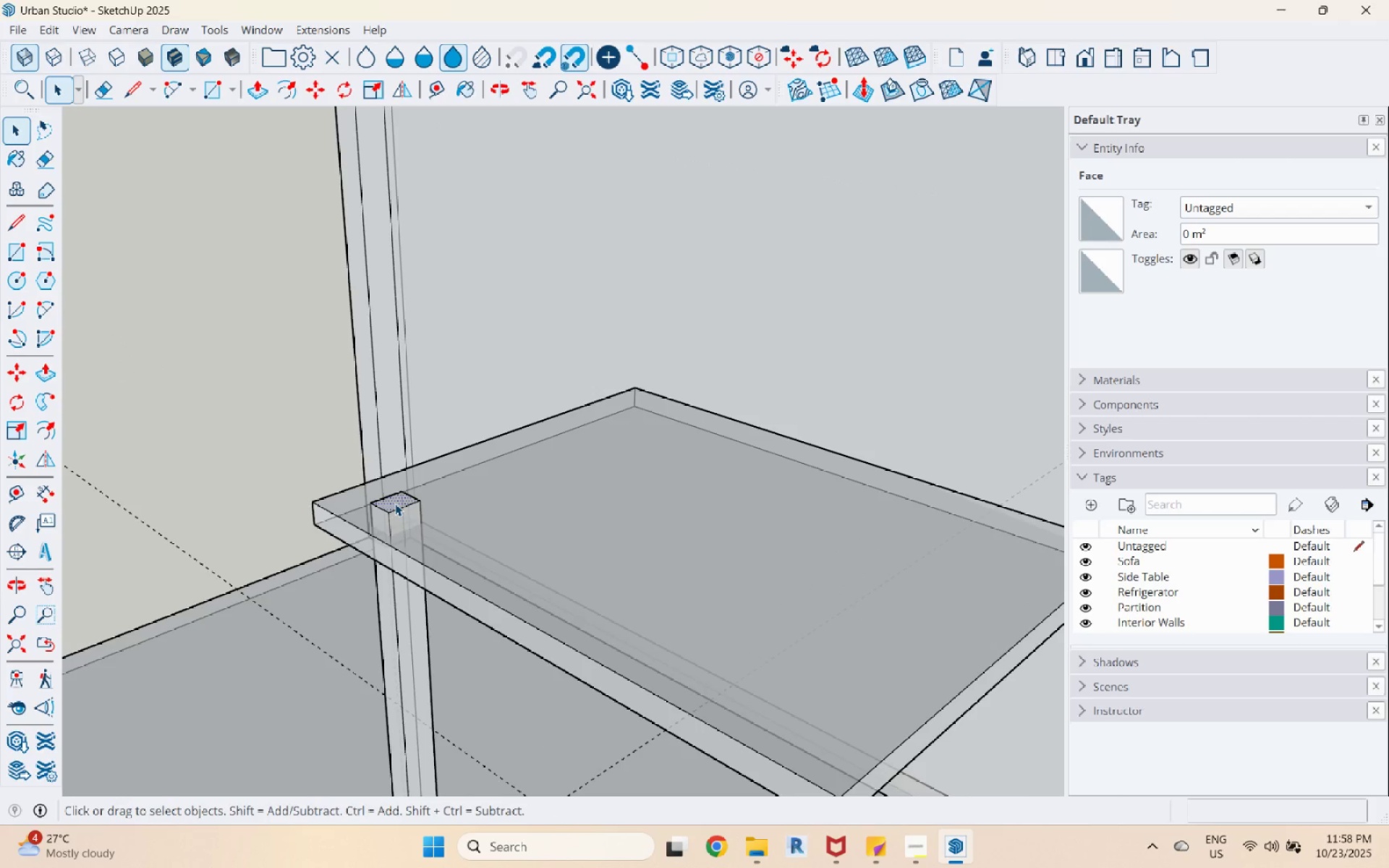 
key(P)
 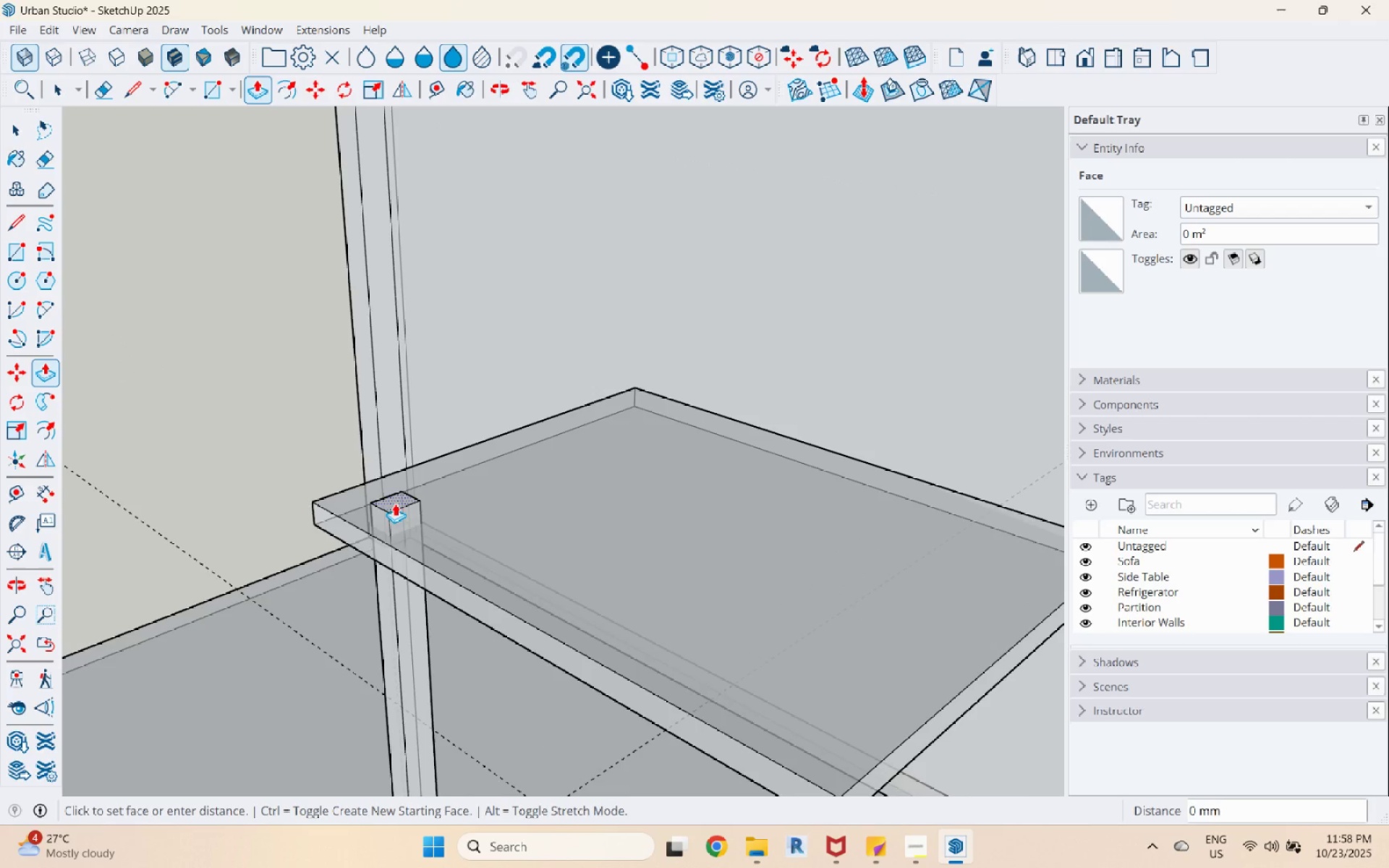 
left_click([395, 503])
 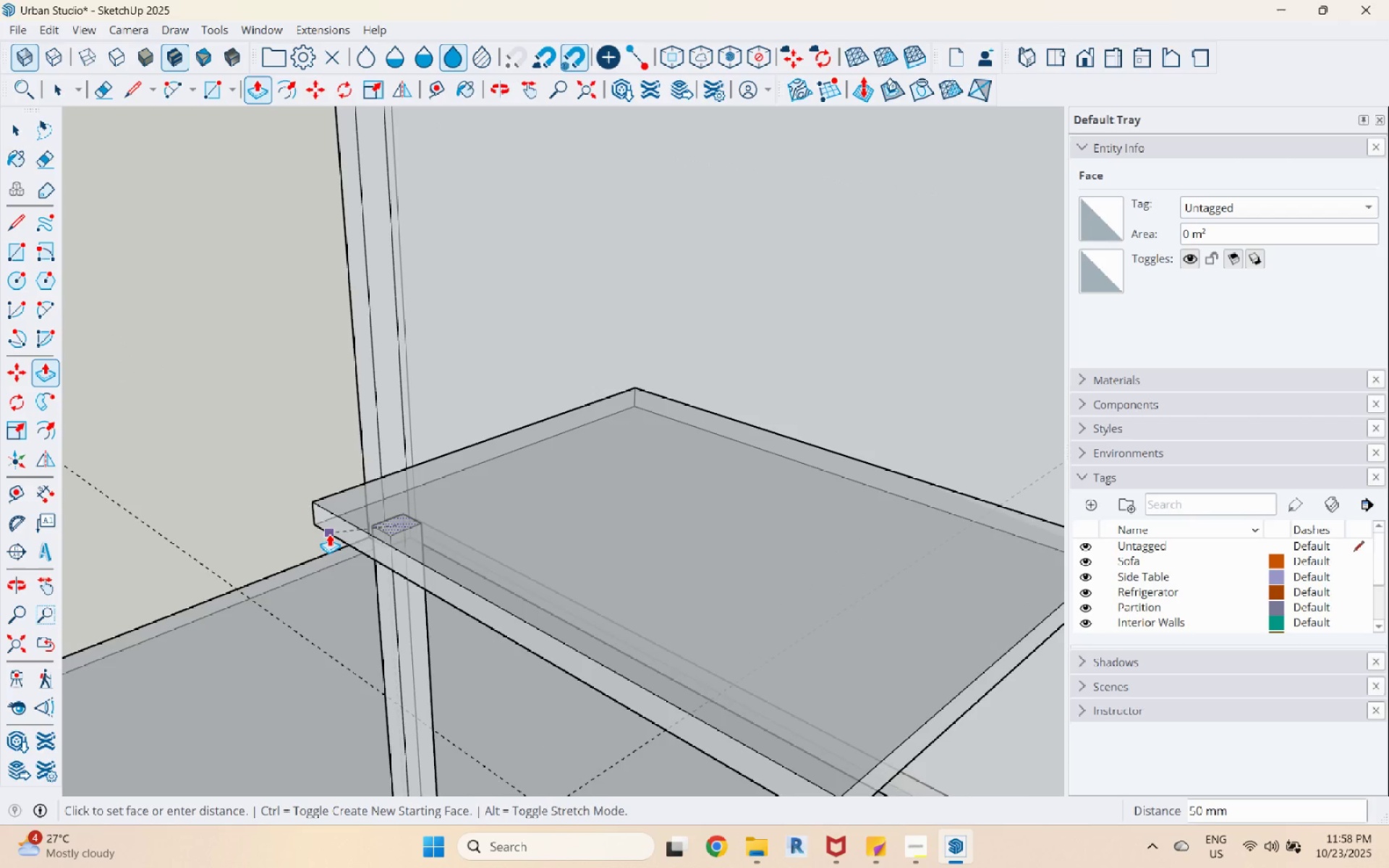 
left_click([319, 529])
 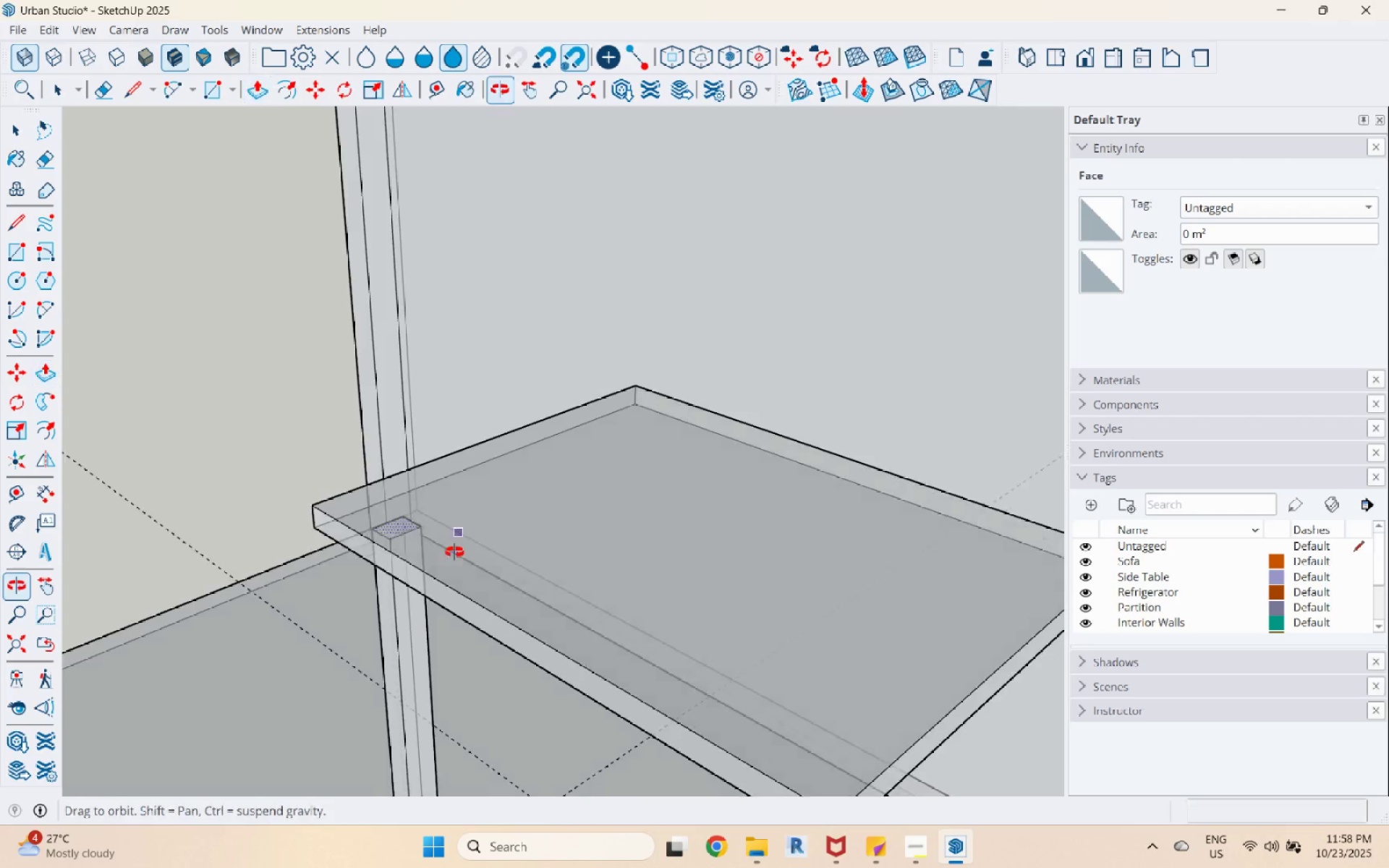 
key(Space)
 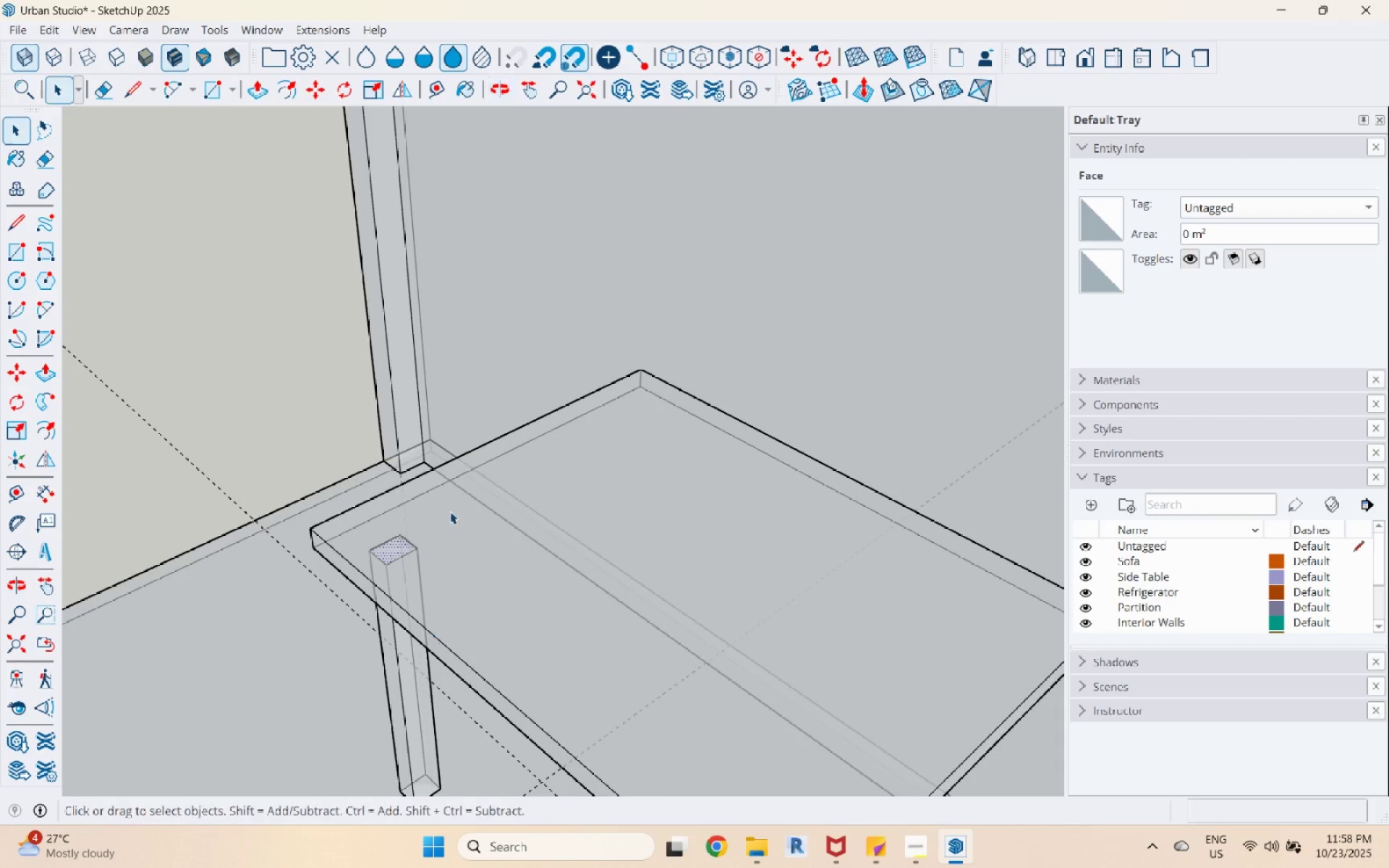 
scroll: coordinate [454, 435], scroll_direction: down, amount: 6.0
 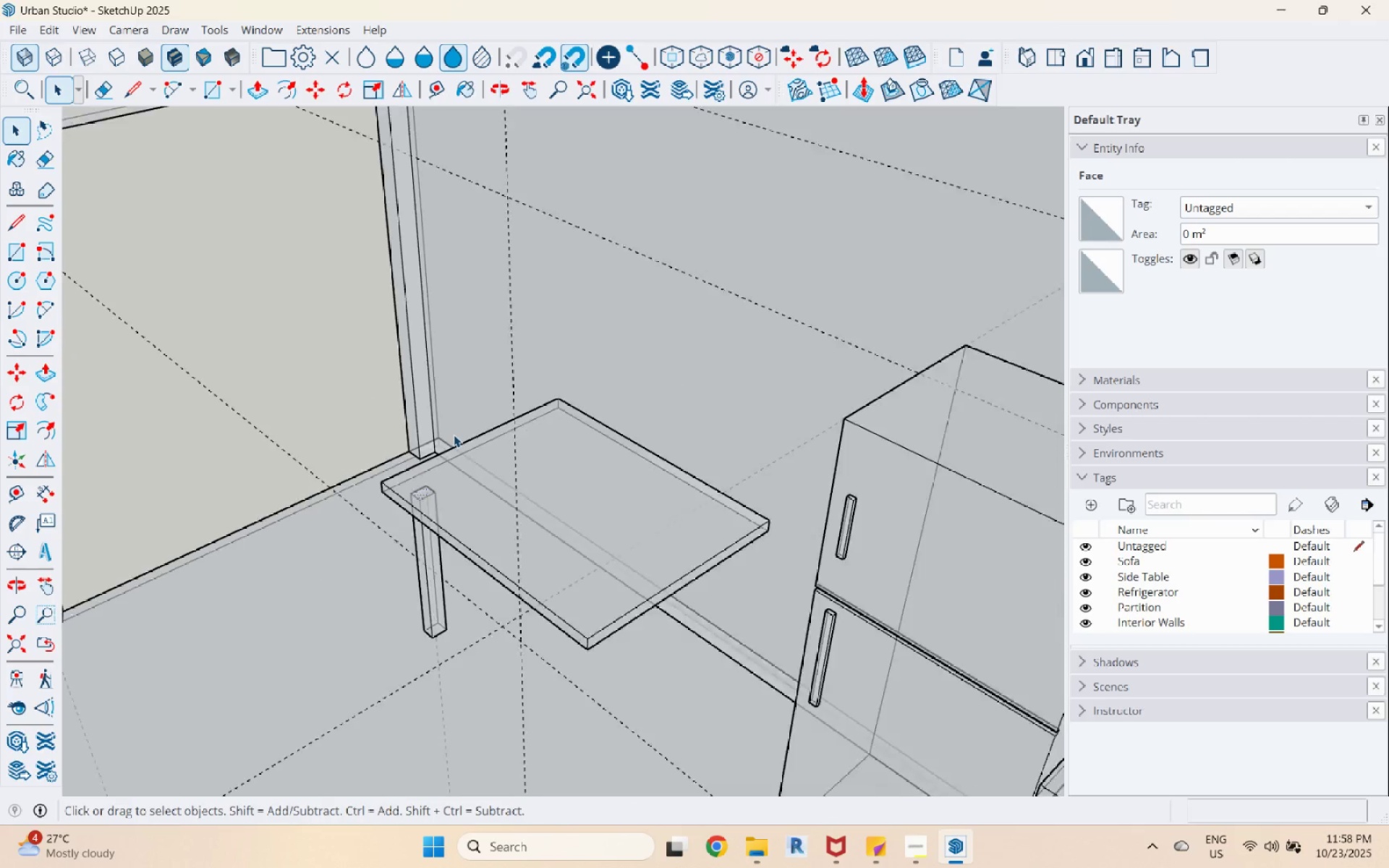 
key(Space)
 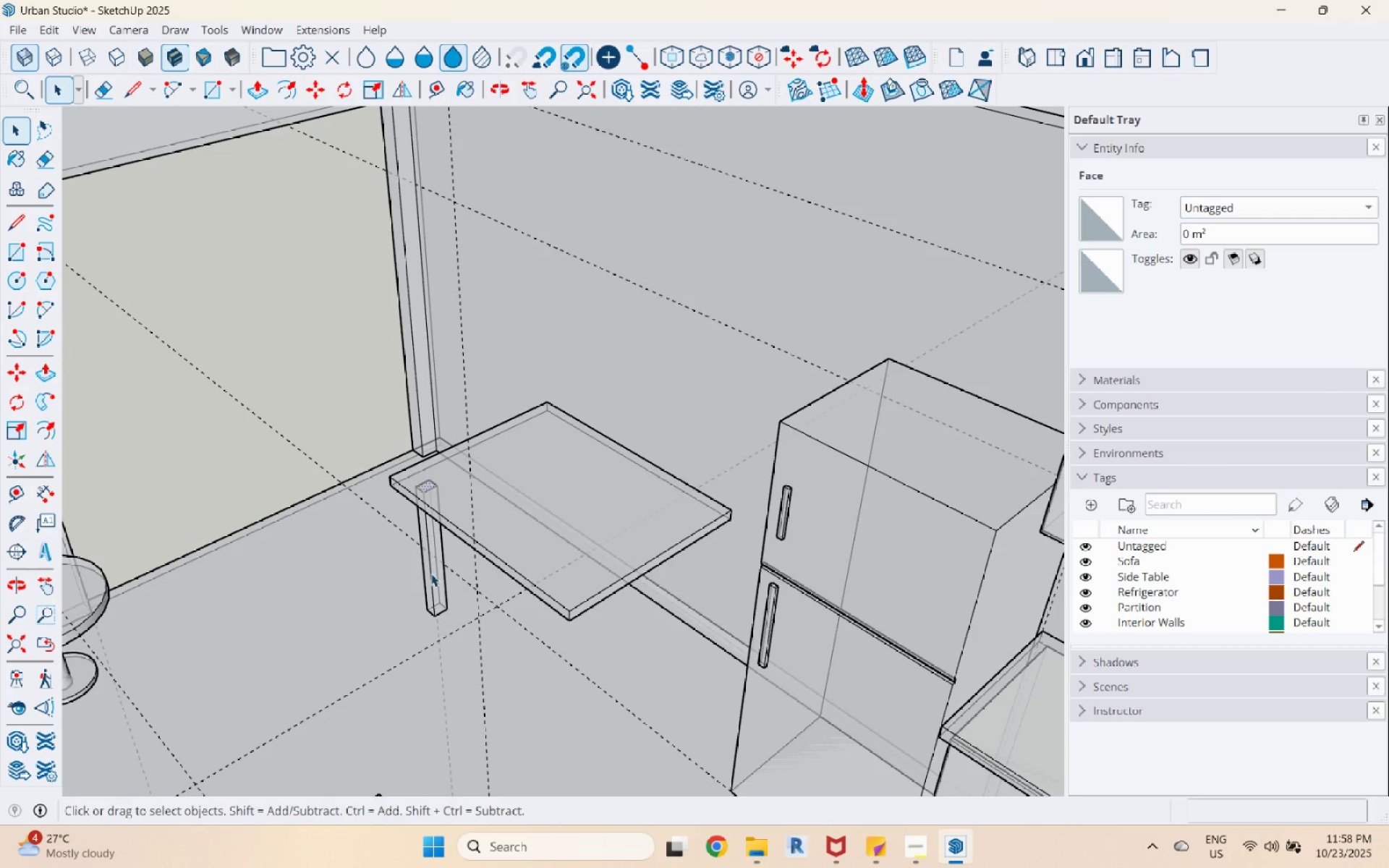 
double_click([431, 574])
 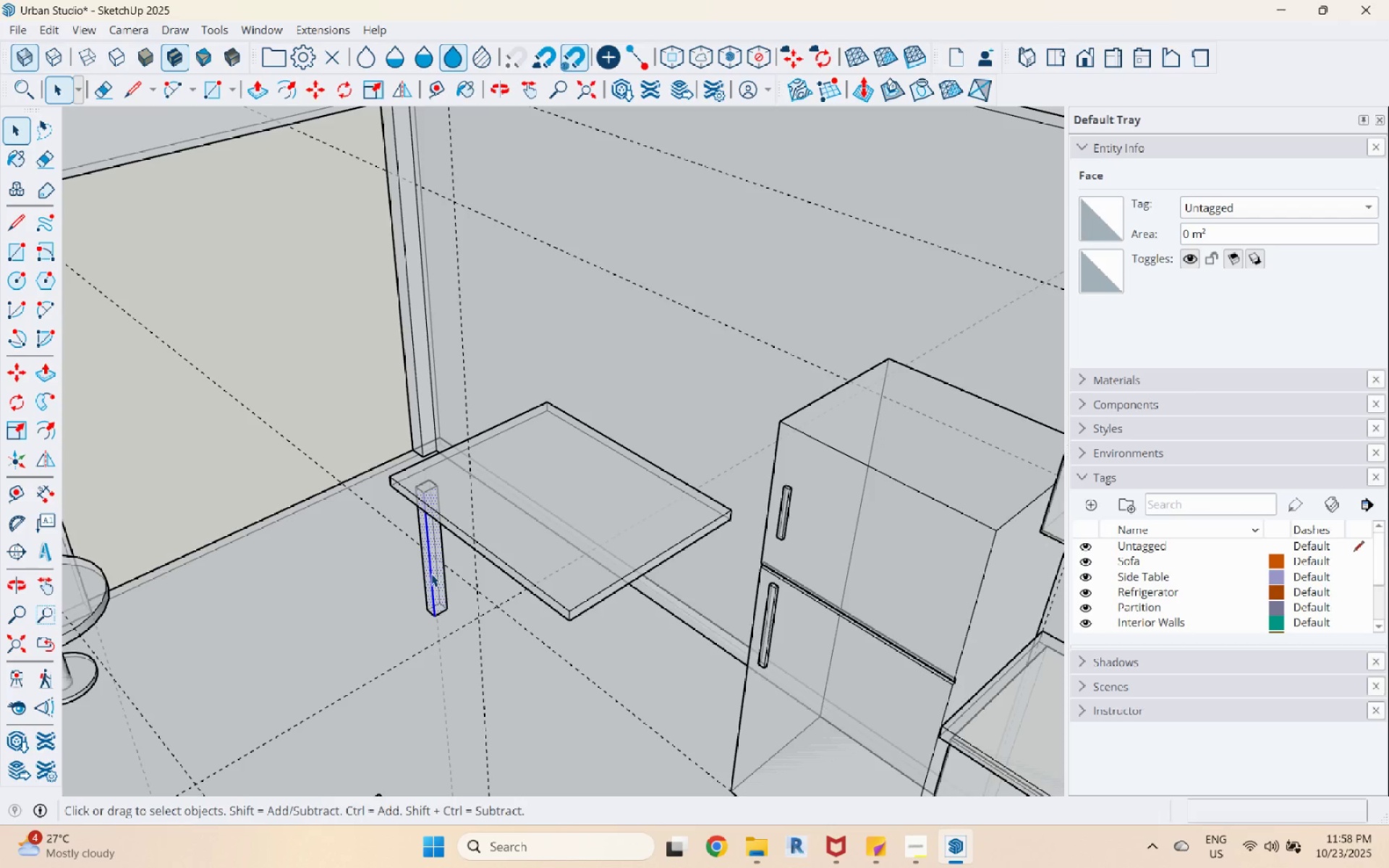 
triple_click([431, 574])
 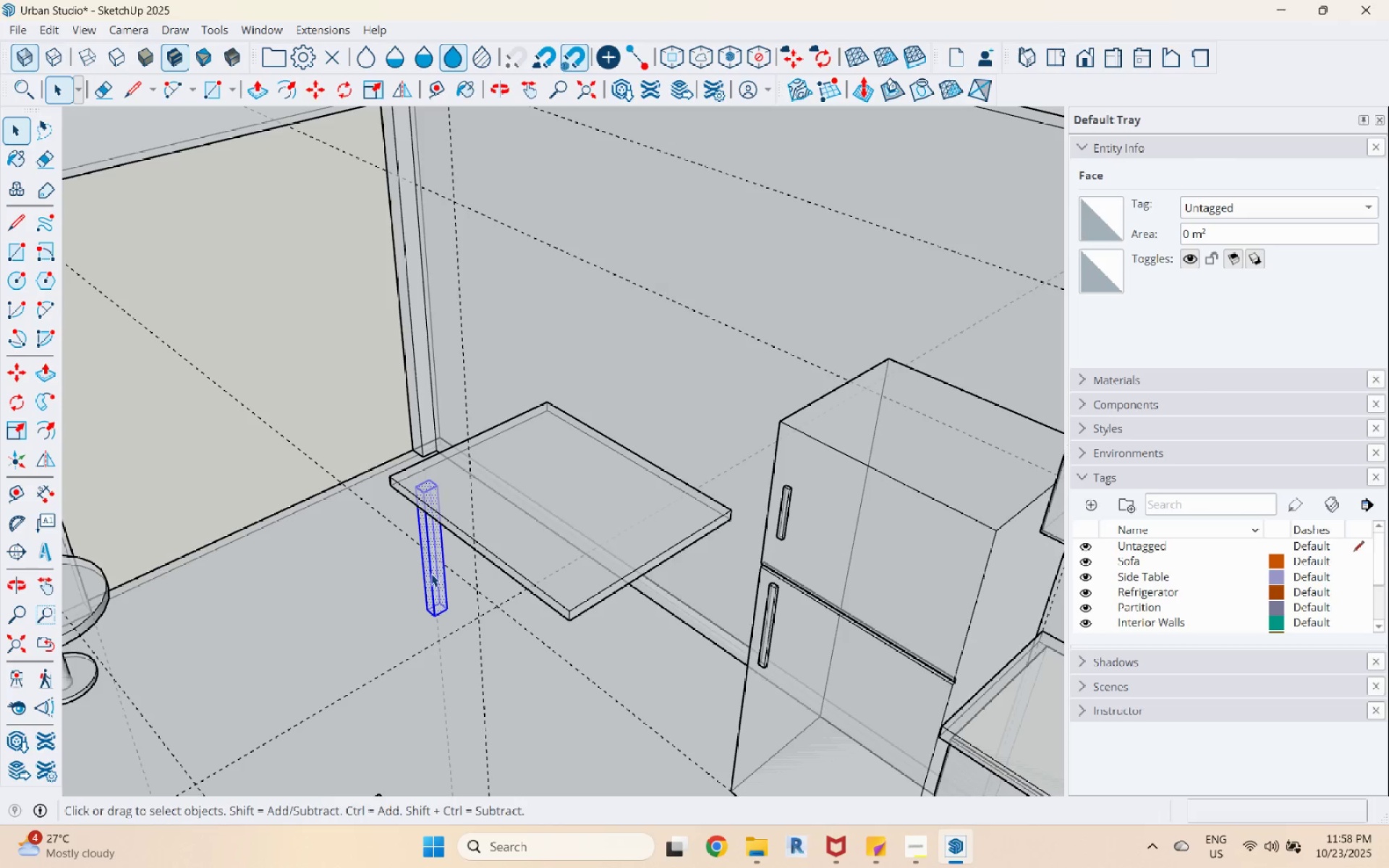 
right_click([431, 574])
 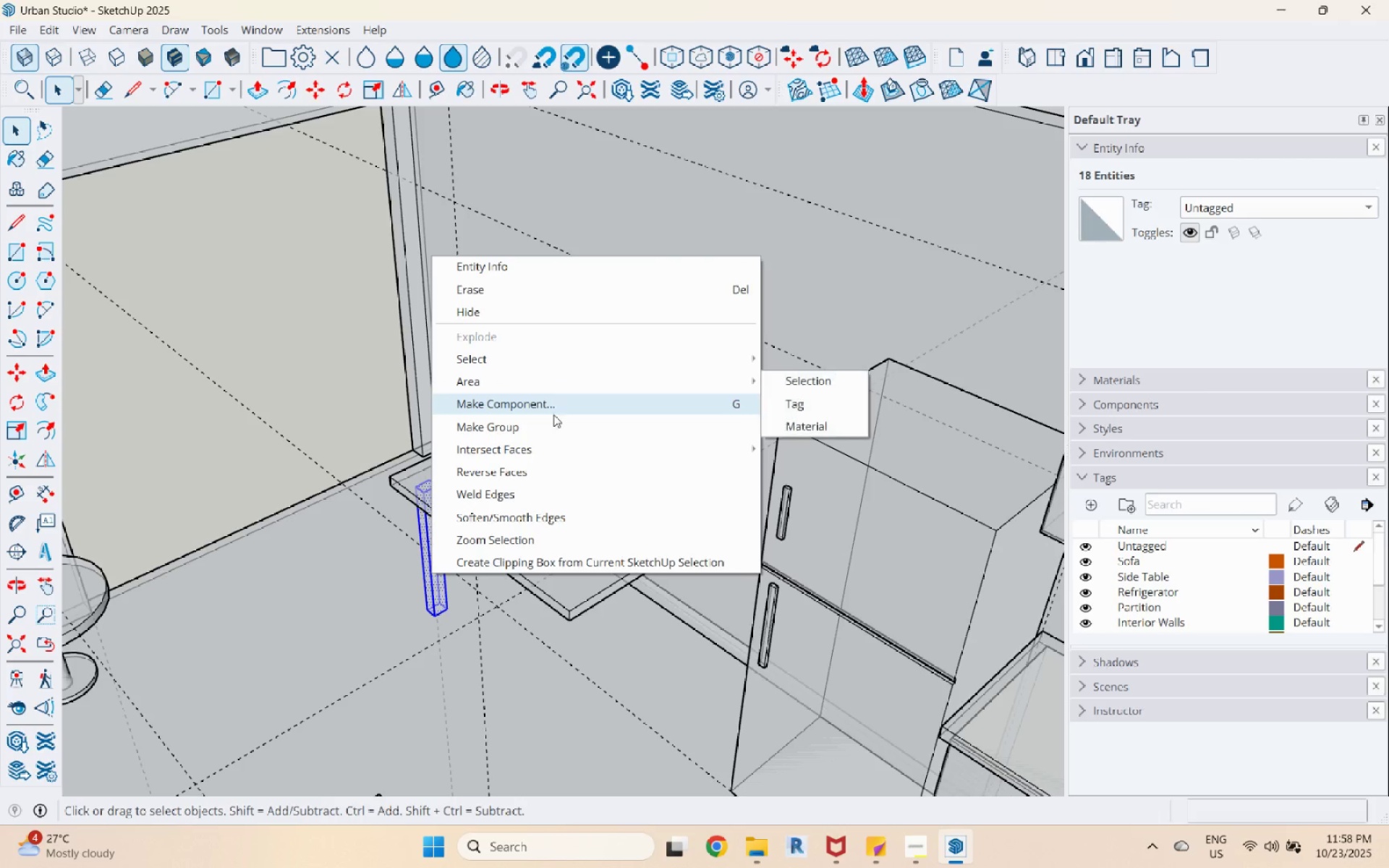 
left_click([552, 425])
 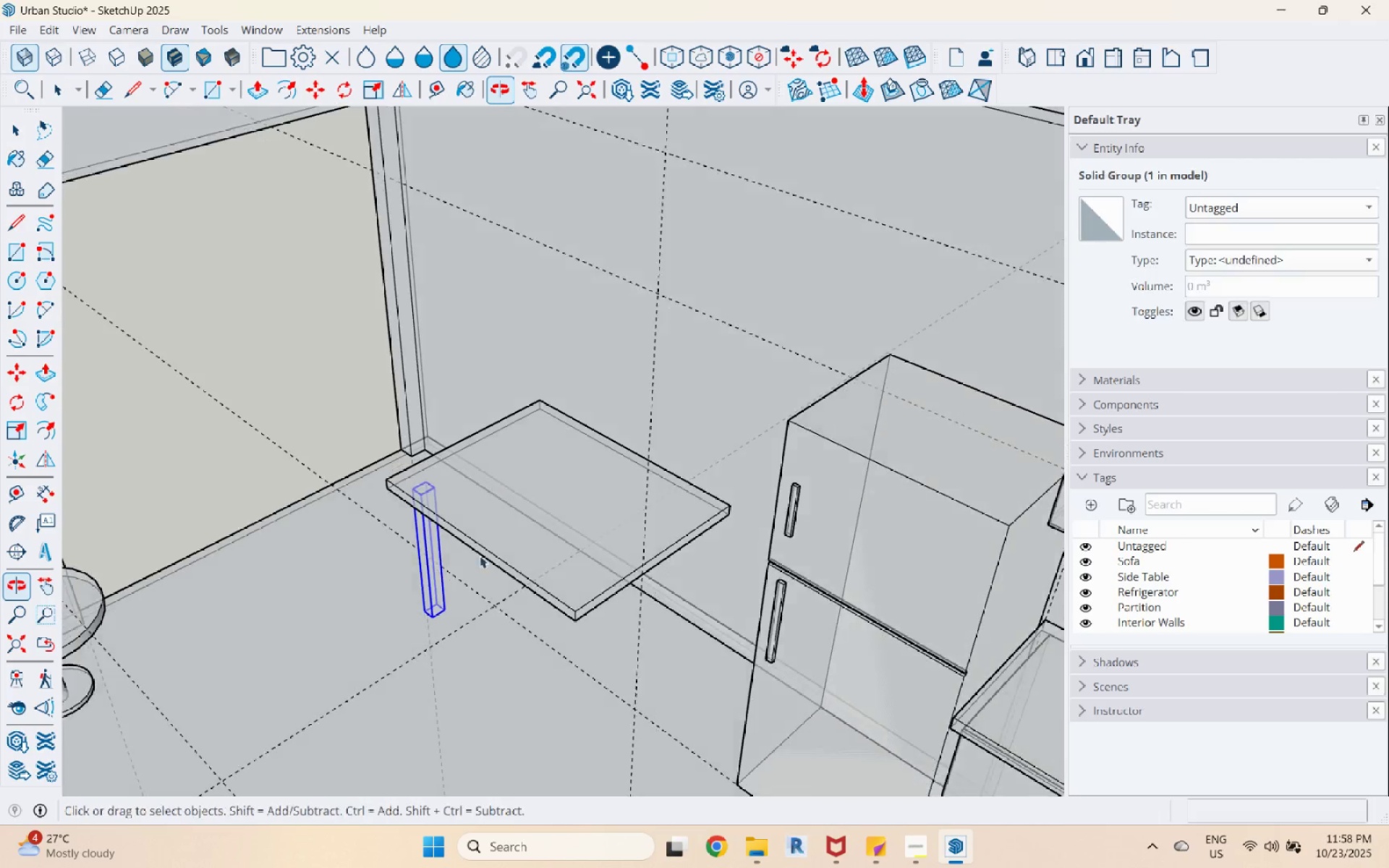 
scroll: coordinate [446, 585], scroll_direction: up, amount: 5.0
 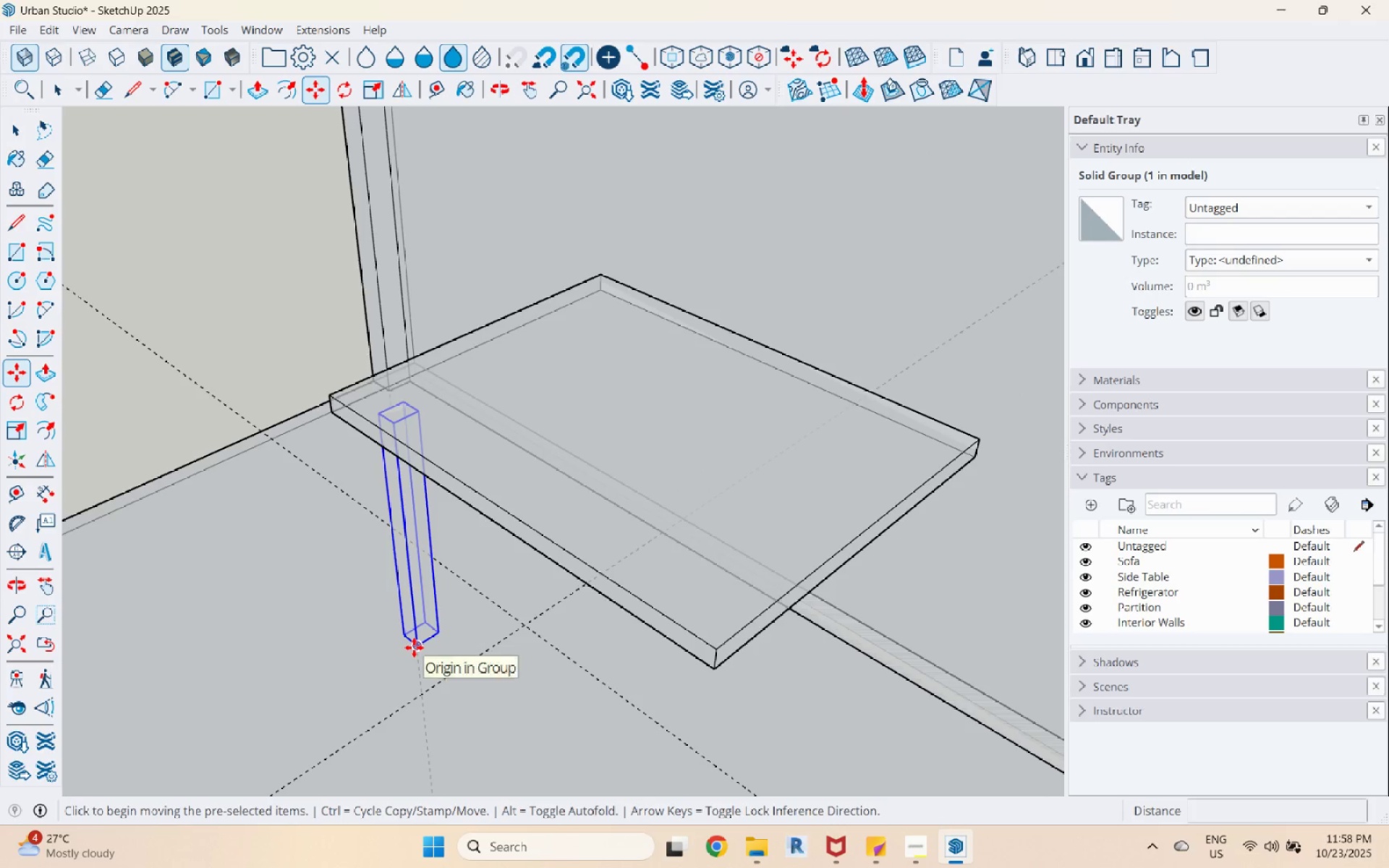 
key(M)
 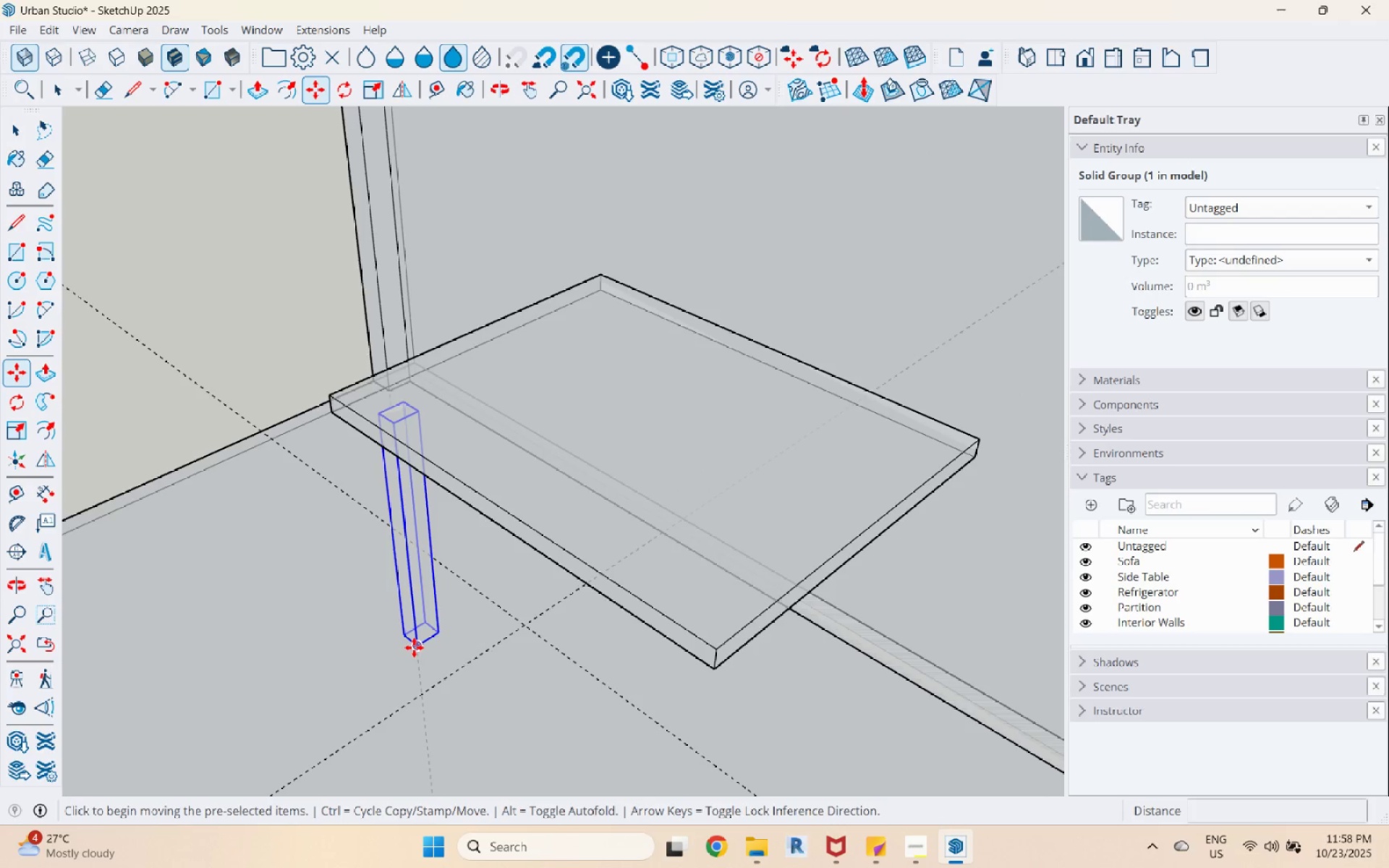 
key(Control+ControlLeft)
 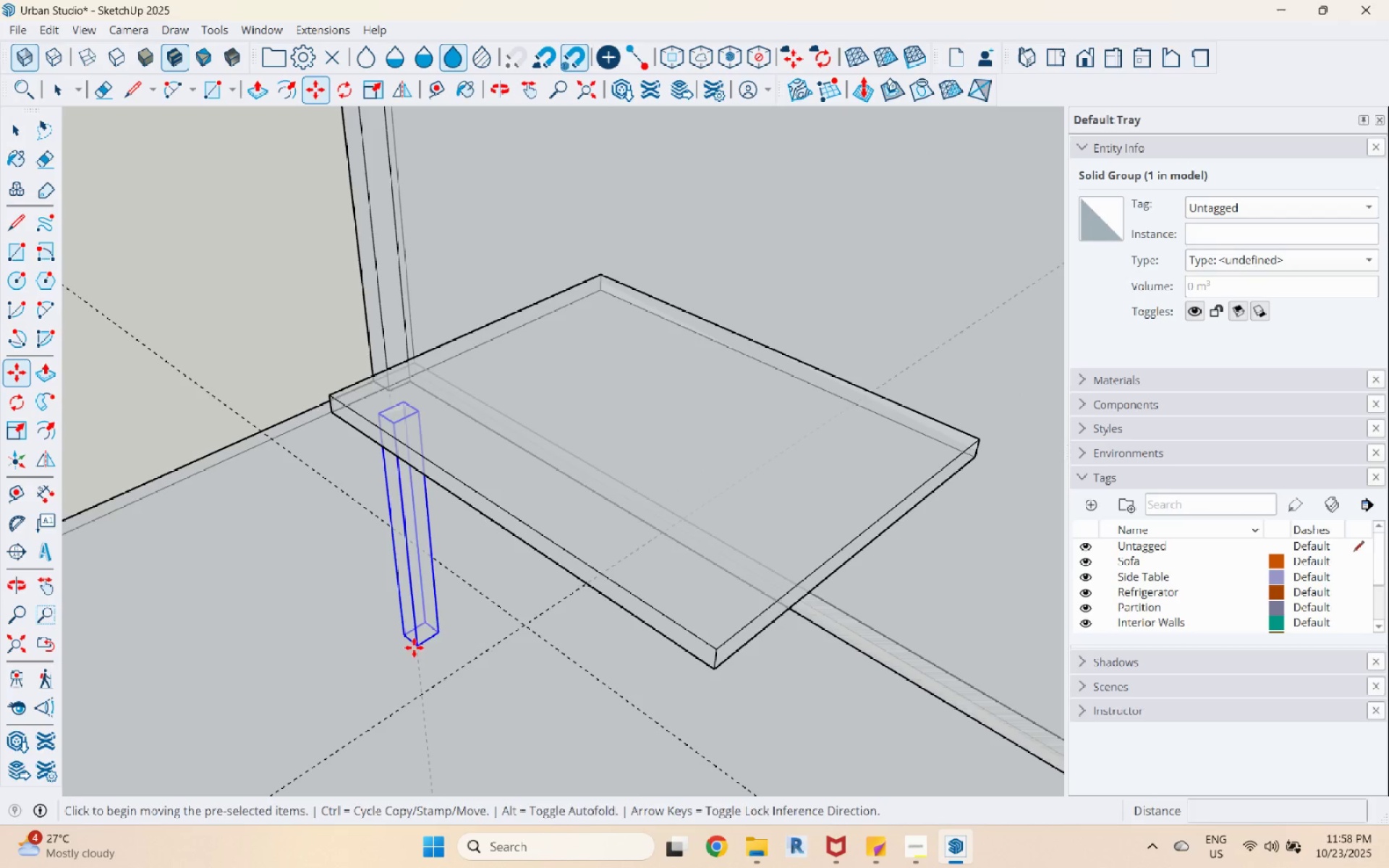 
left_click([414, 647])
 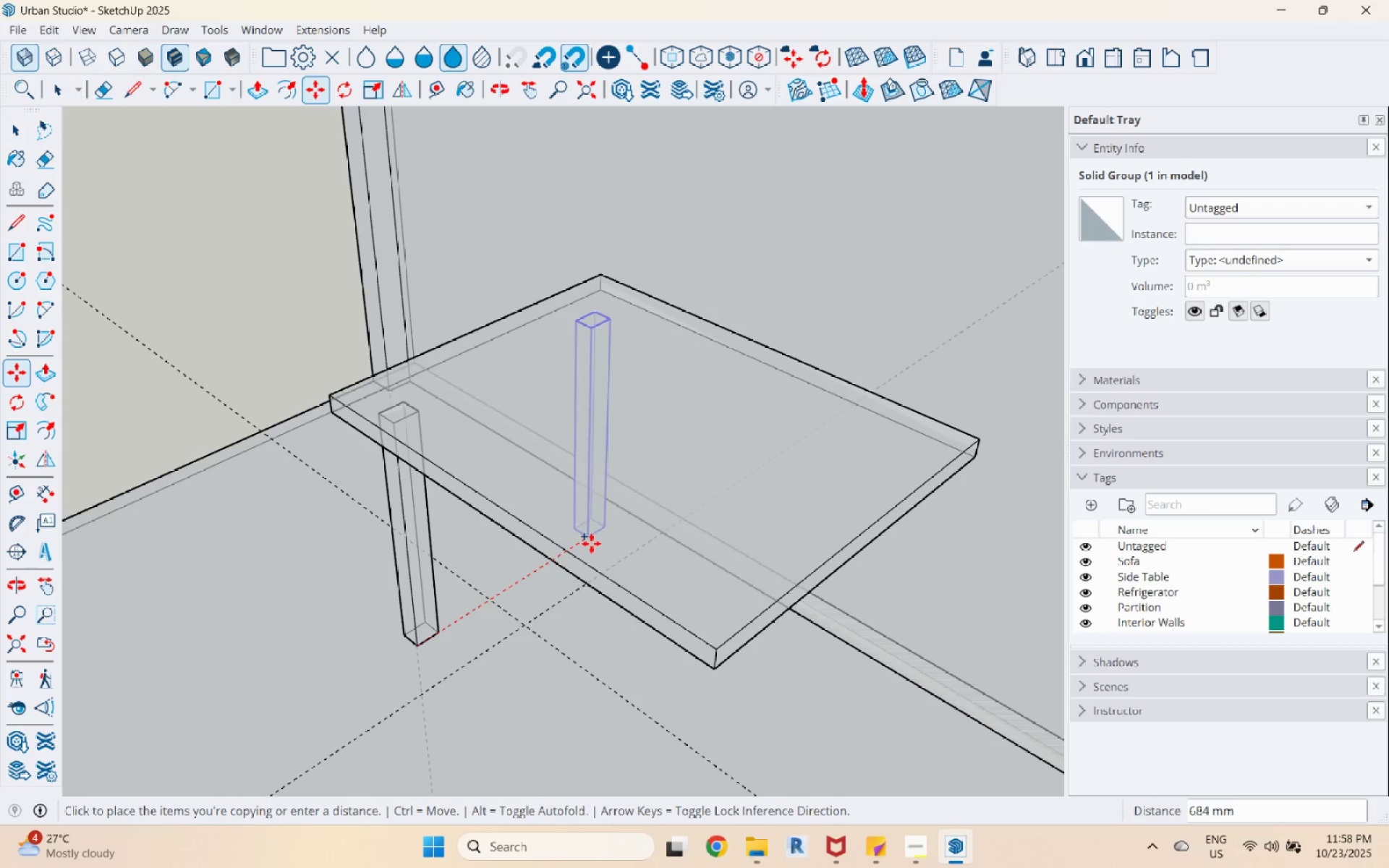 
left_click([595, 541])
 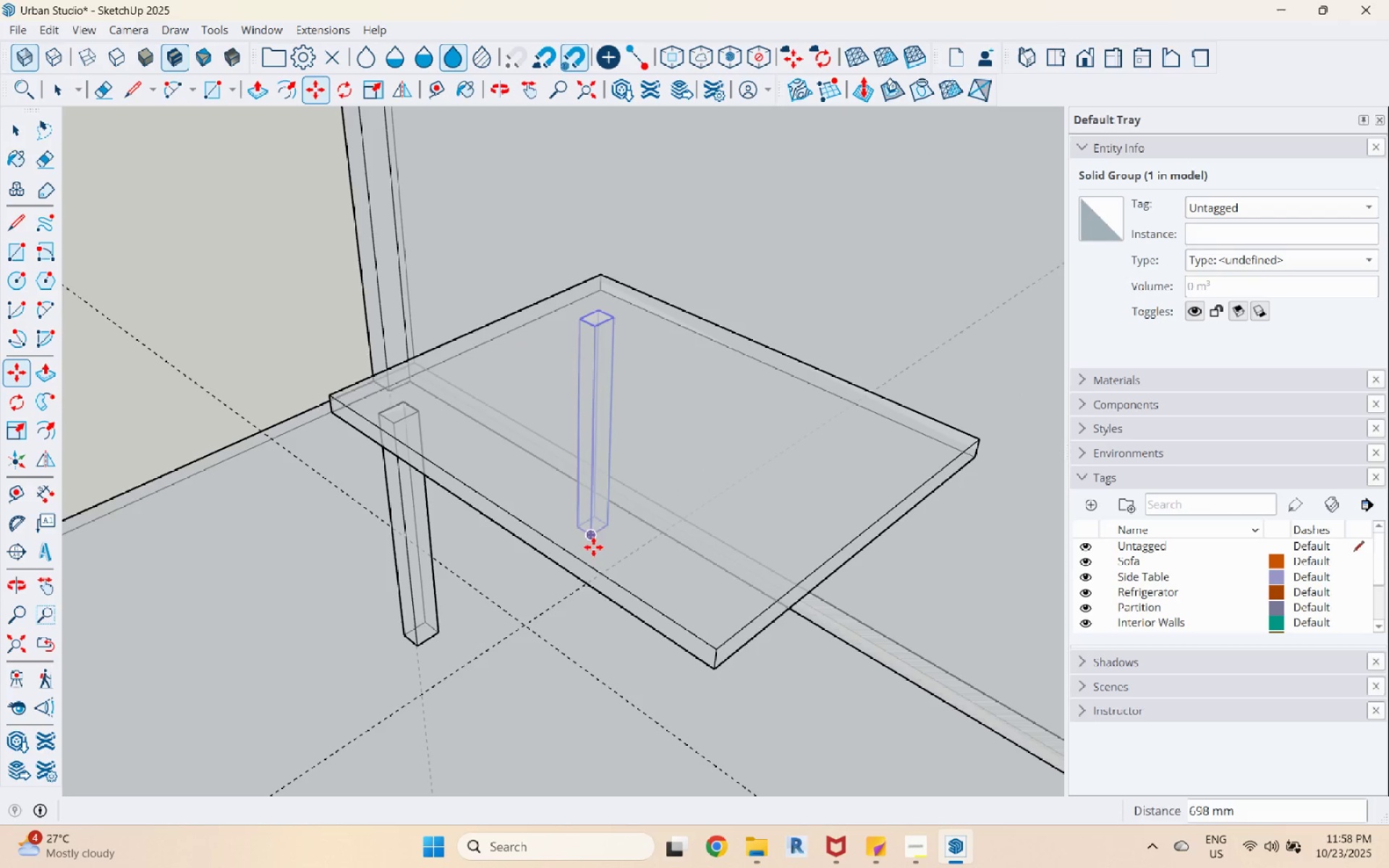 
hold_key(key=Space, duration=0.31)
 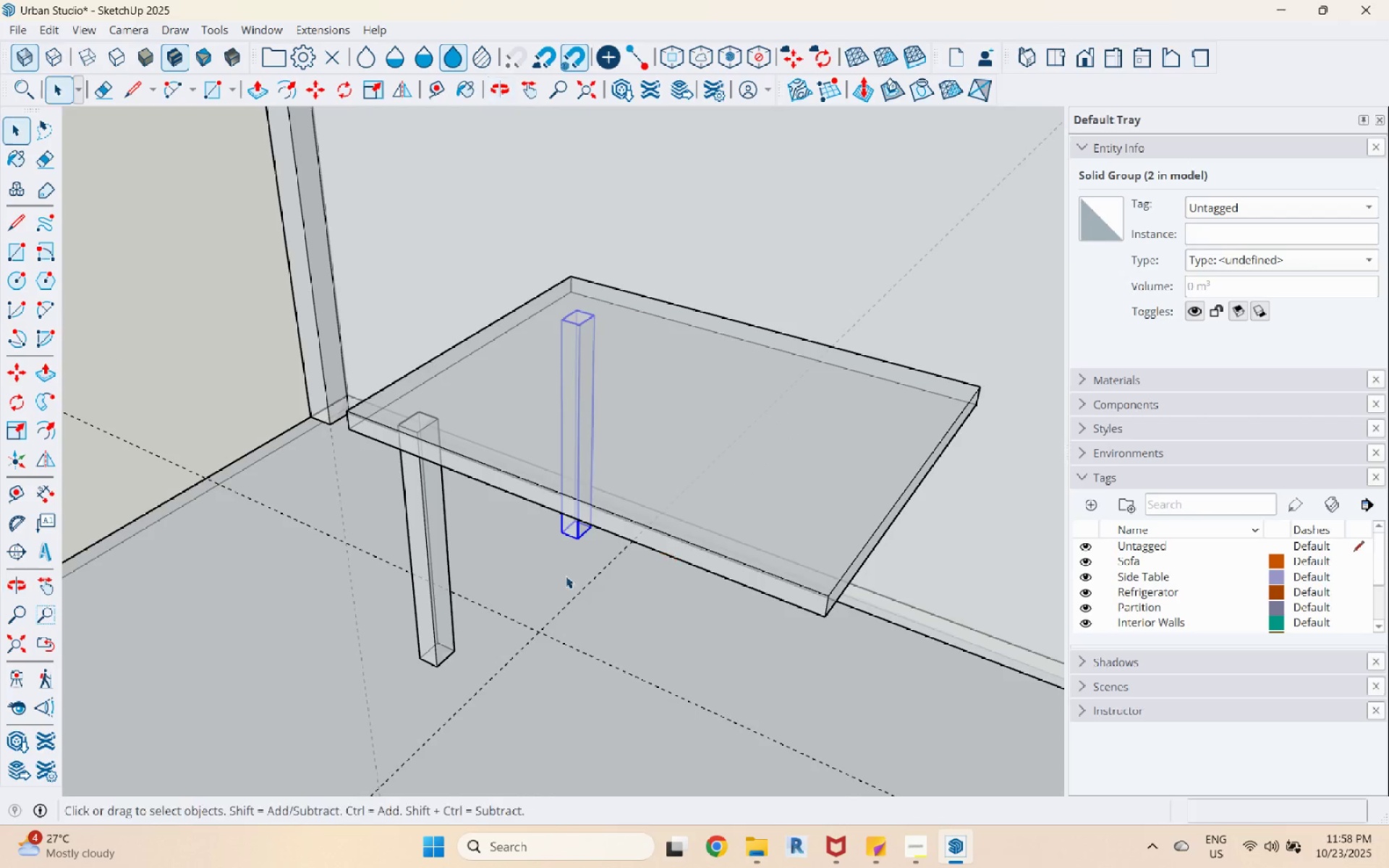 
hold_key(key=ControlLeft, duration=0.41)
left_click([442, 591])
 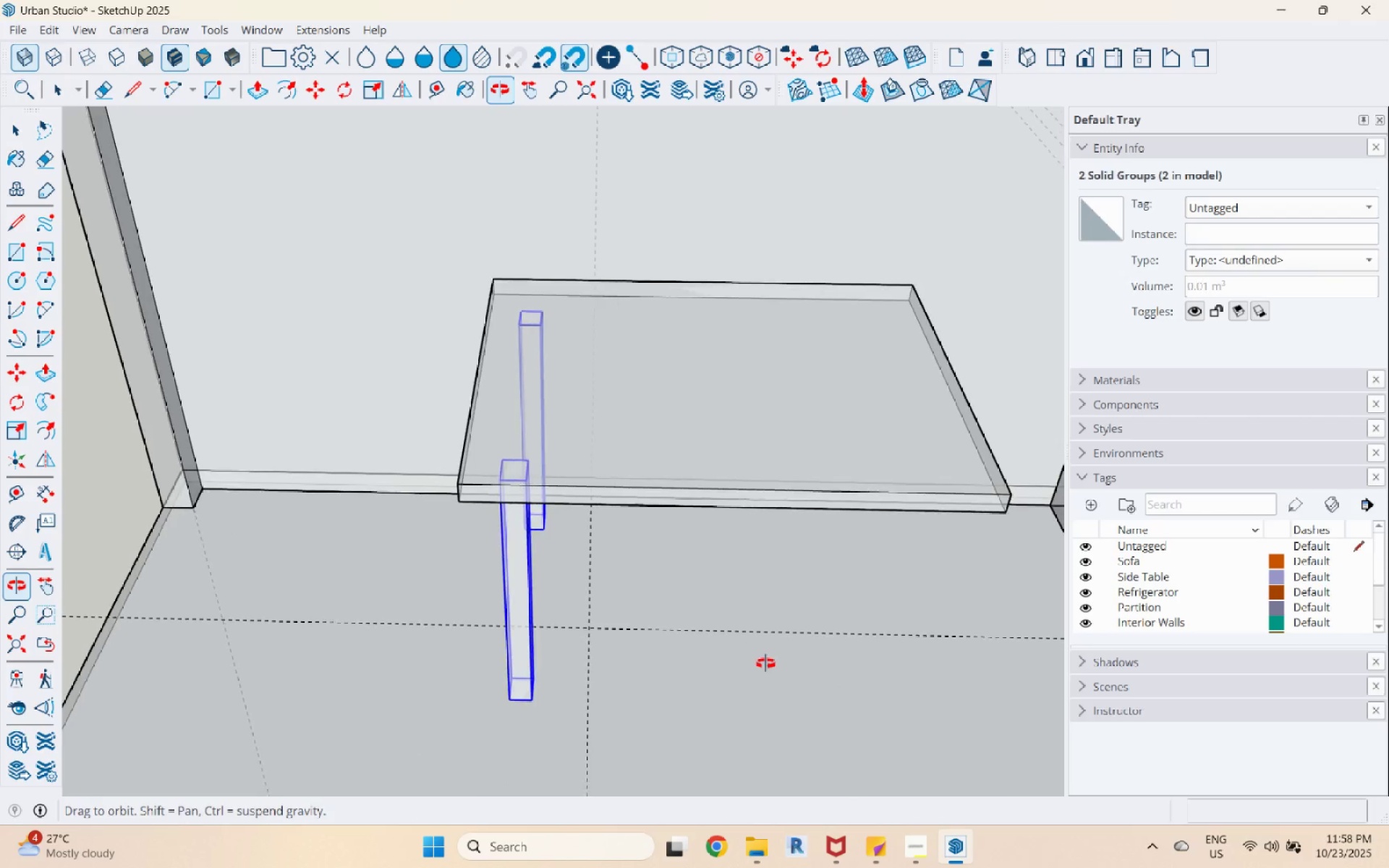 
scroll: coordinate [433, 468], scroll_direction: down, amount: 5.0
 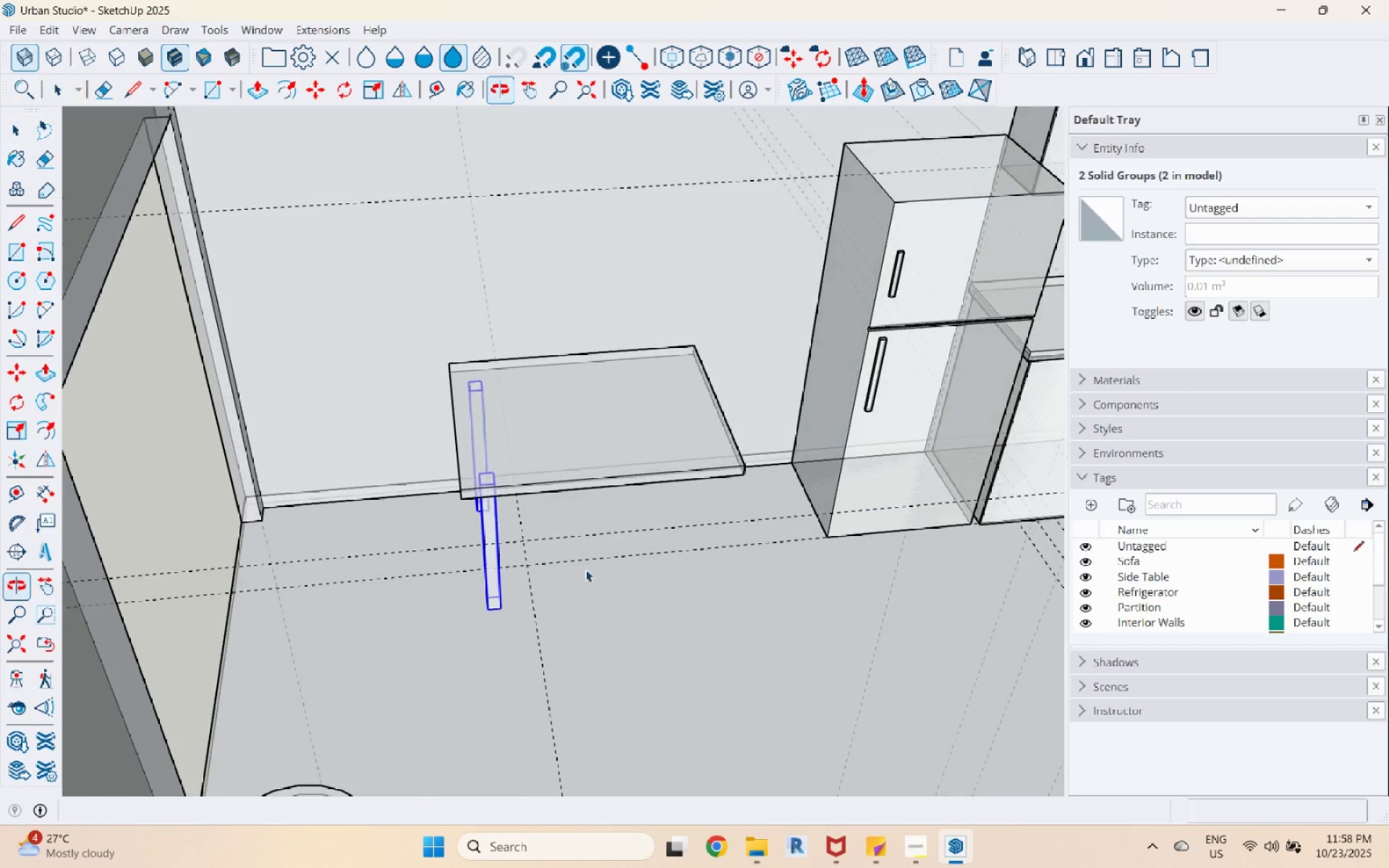 
scroll: coordinate [543, 610], scroll_direction: up, amount: 4.0
 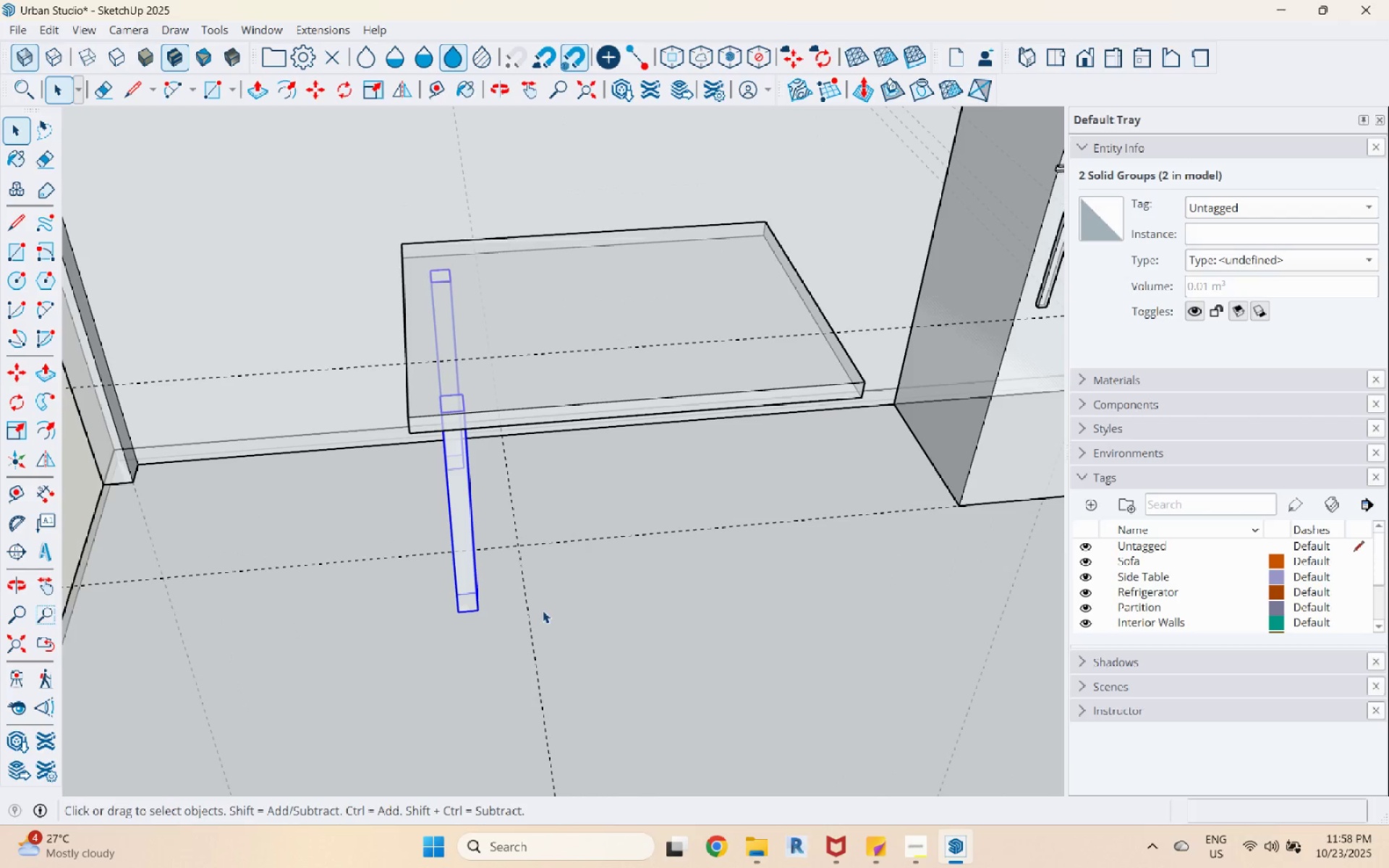 
key(M)
 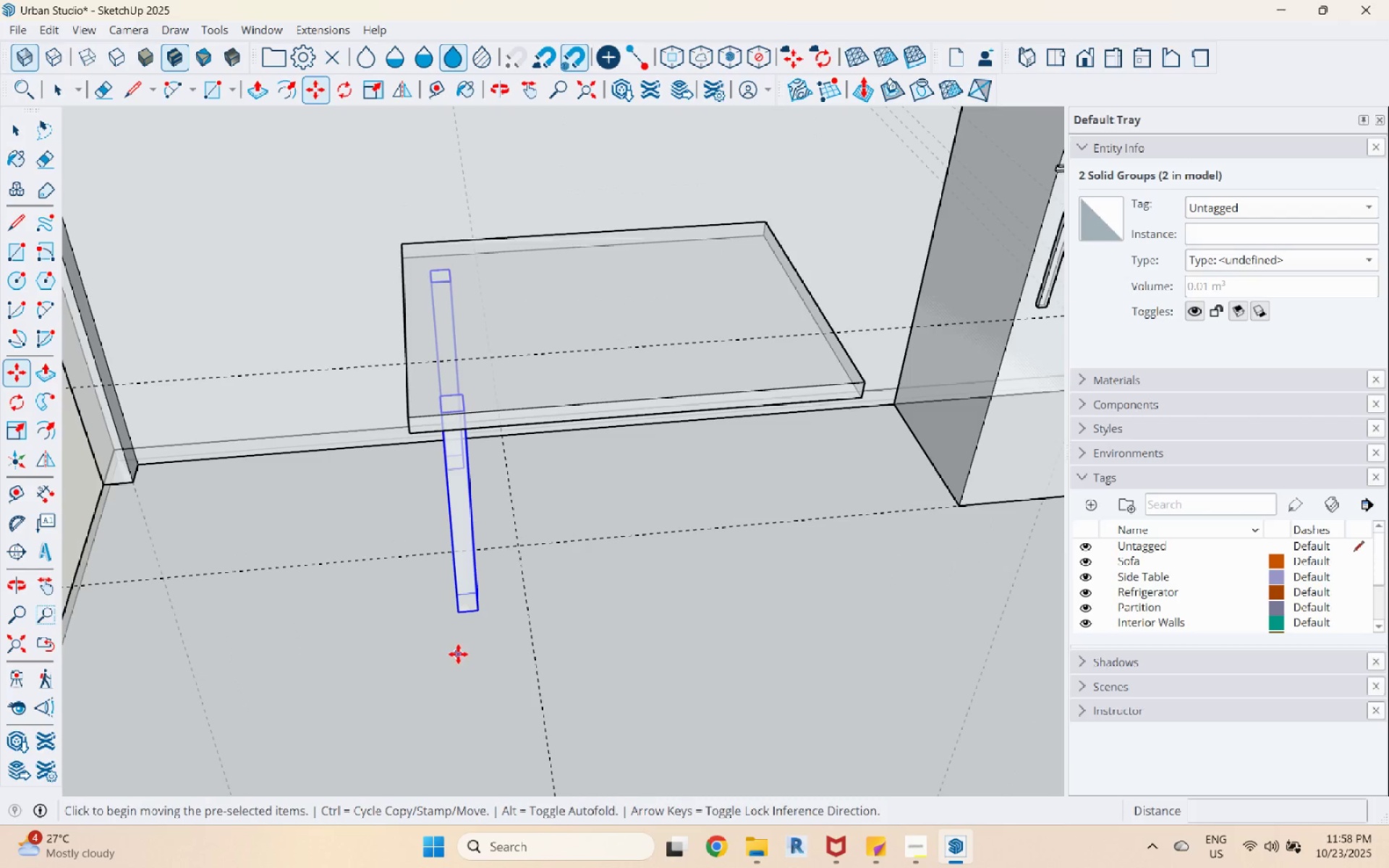 
key(Control+ControlLeft)
 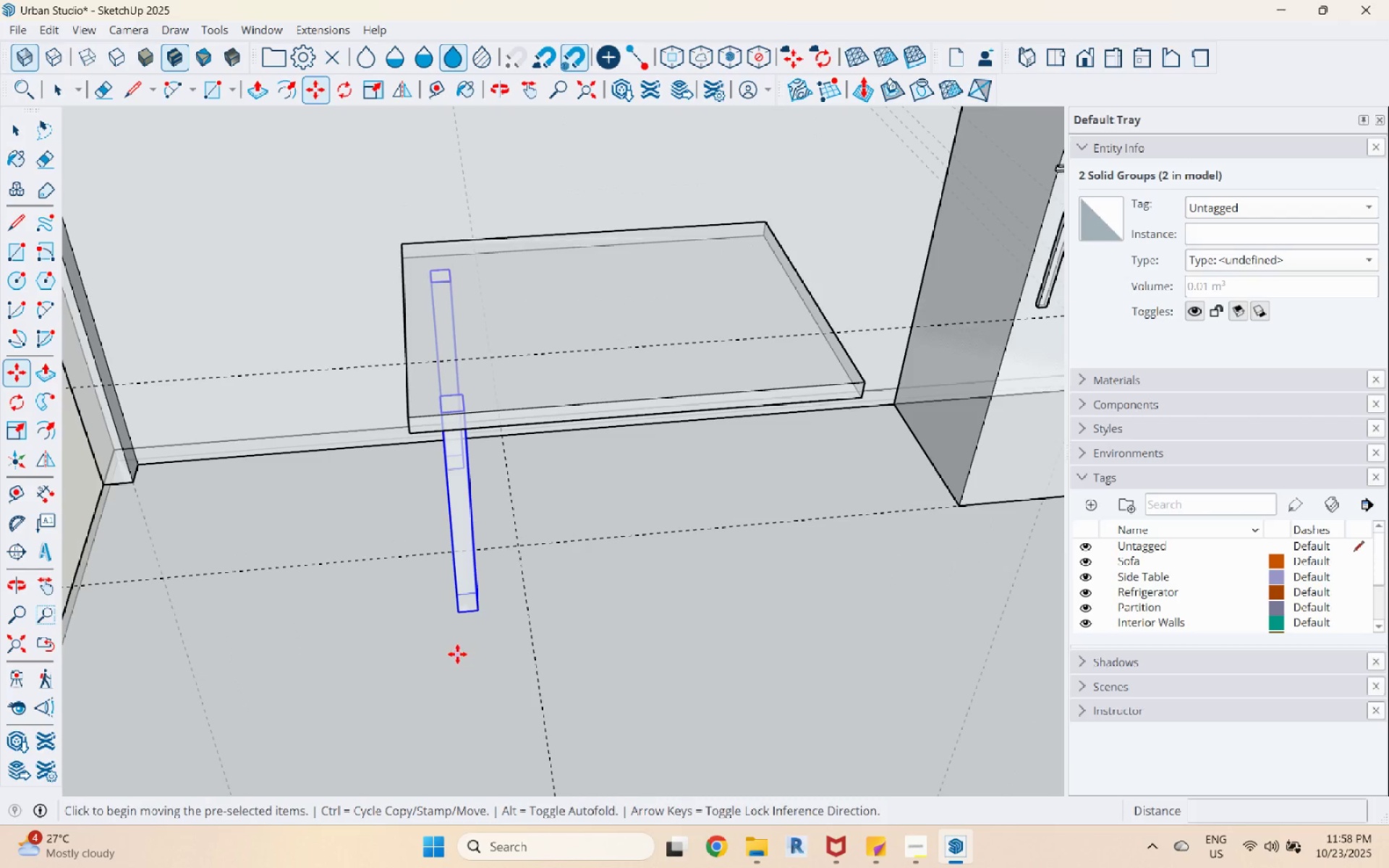 
left_click([457, 654])
 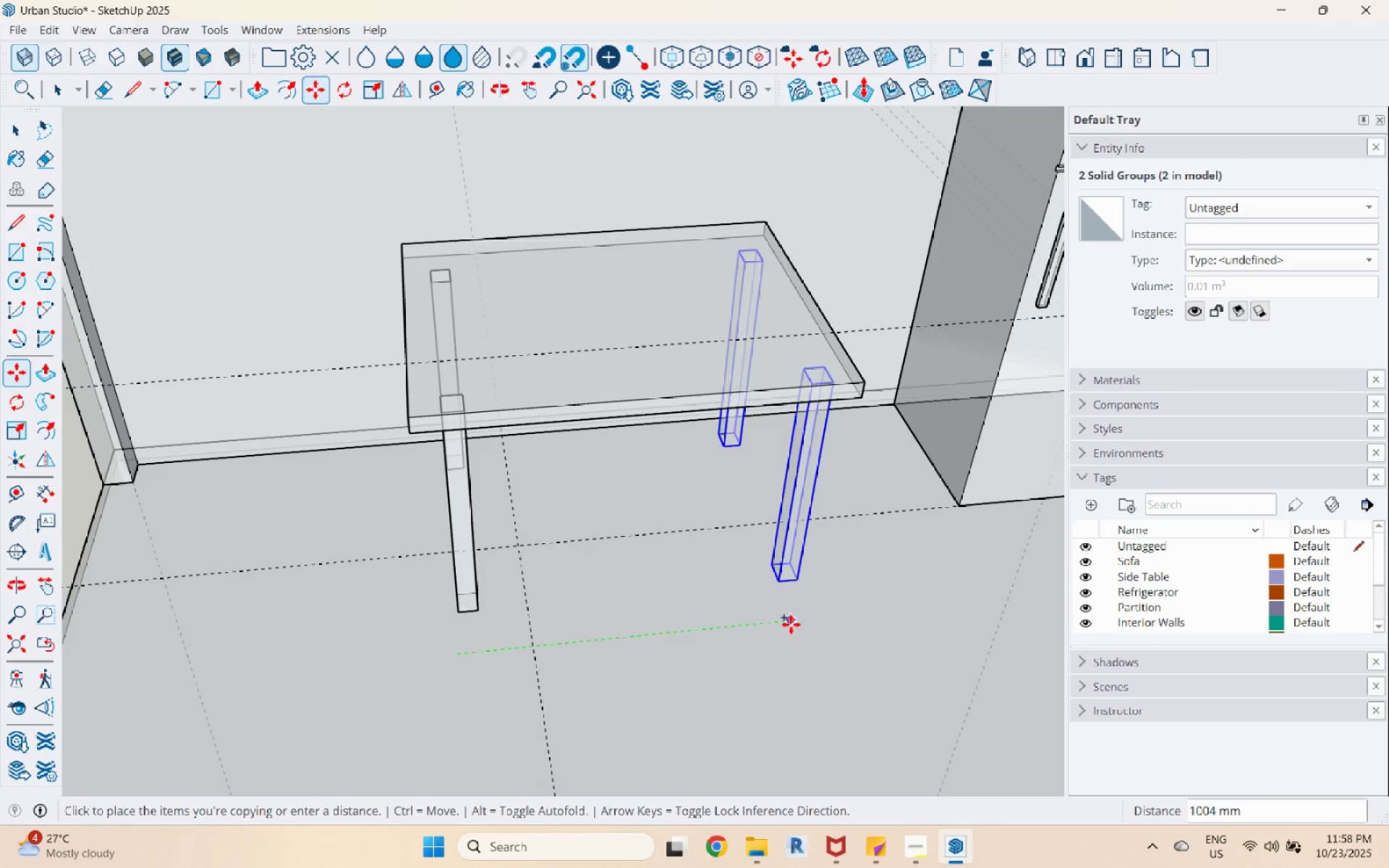 
left_click([783, 624])
 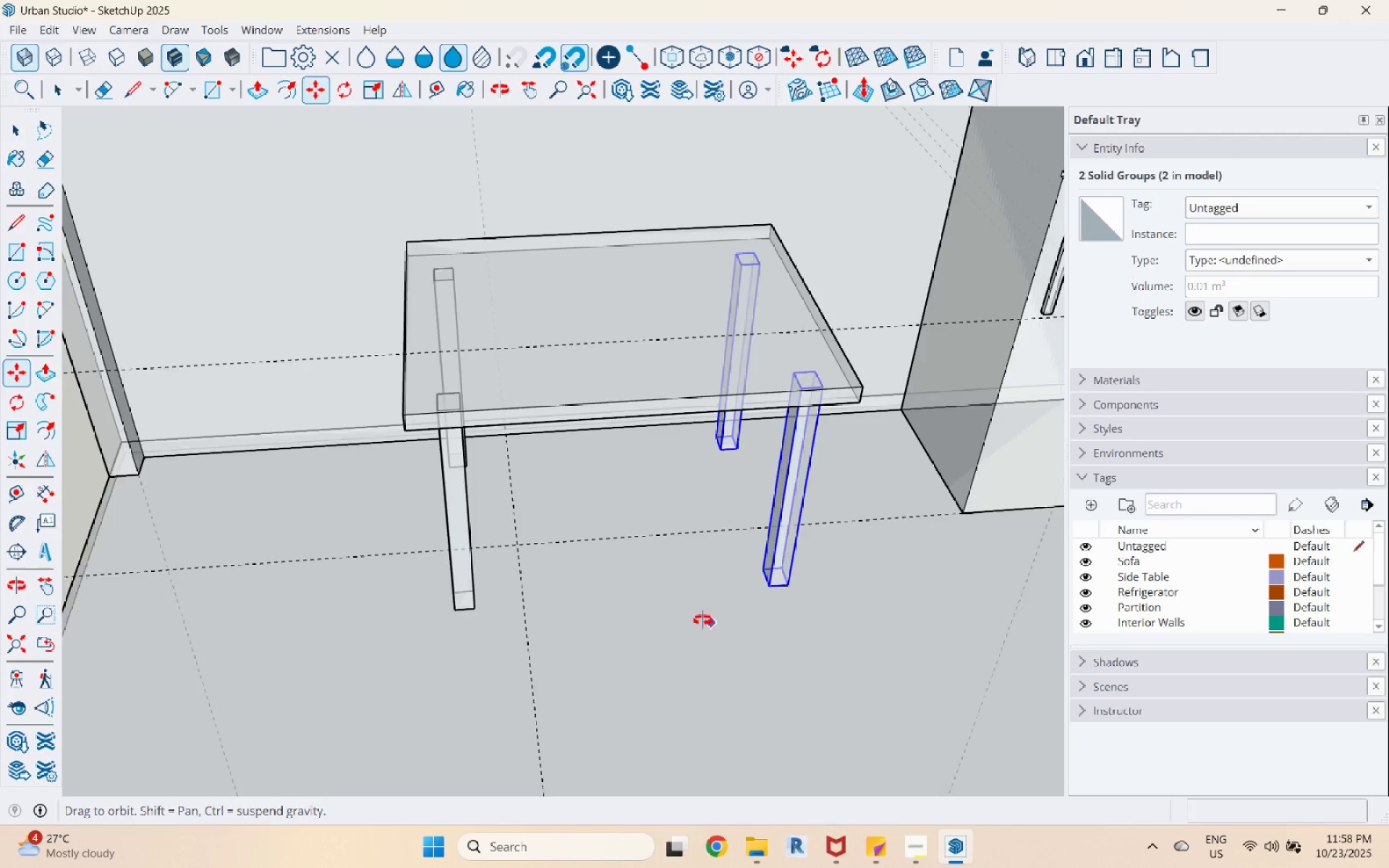 
key(Space)
 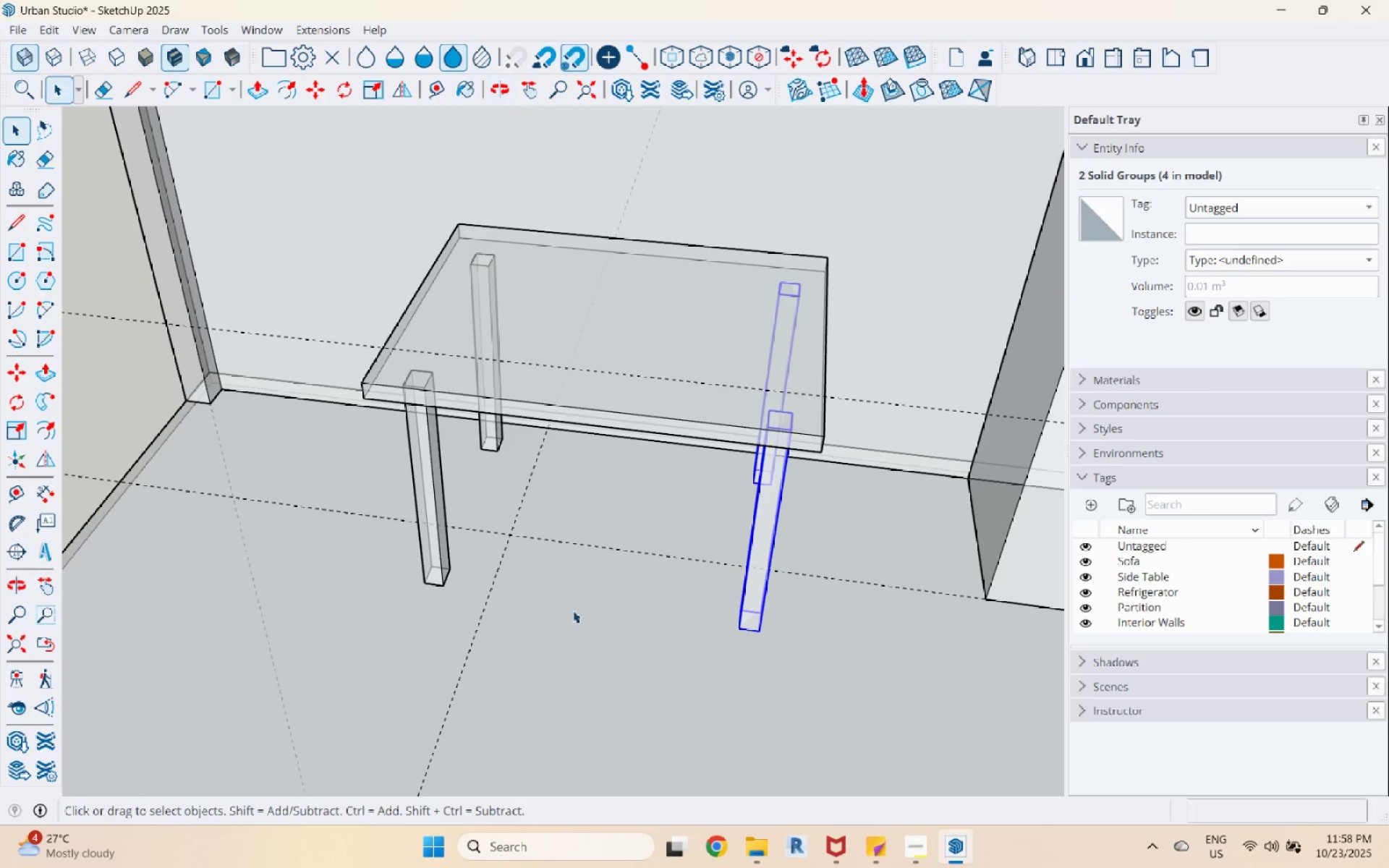 
scroll: coordinate [401, 507], scroll_direction: down, amount: 11.0
 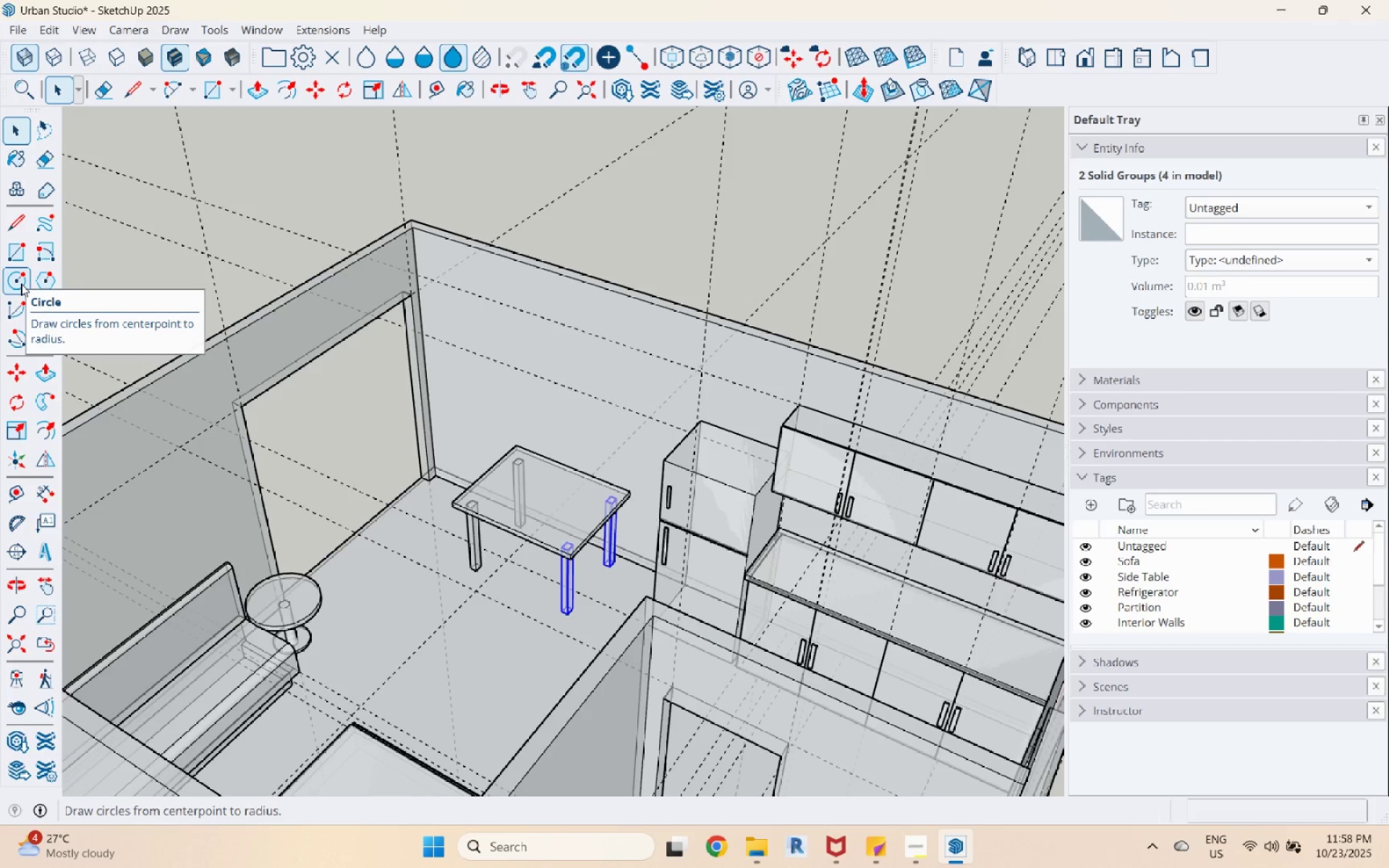 
wait(10.06)
 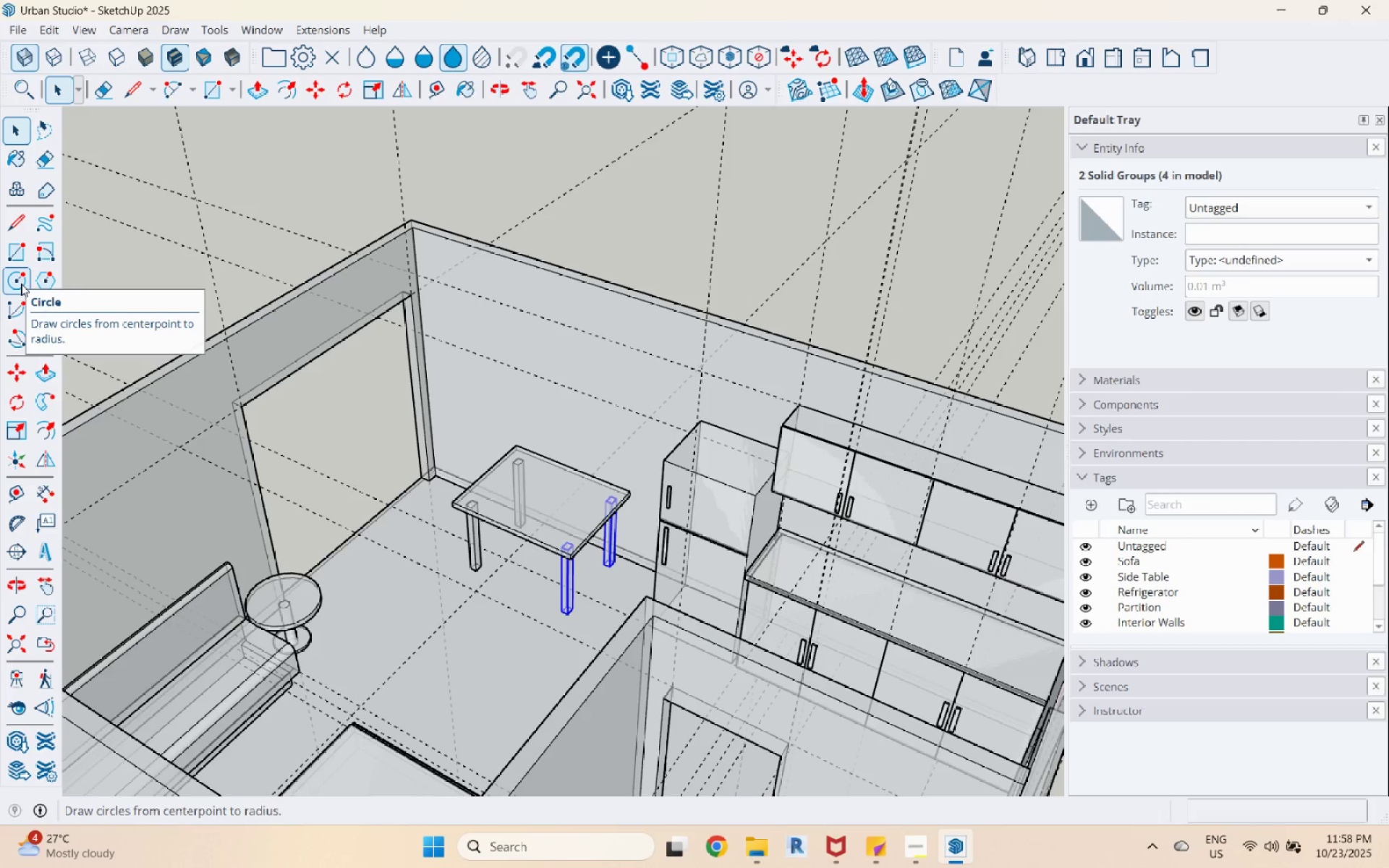 
left_click([21, 284])
 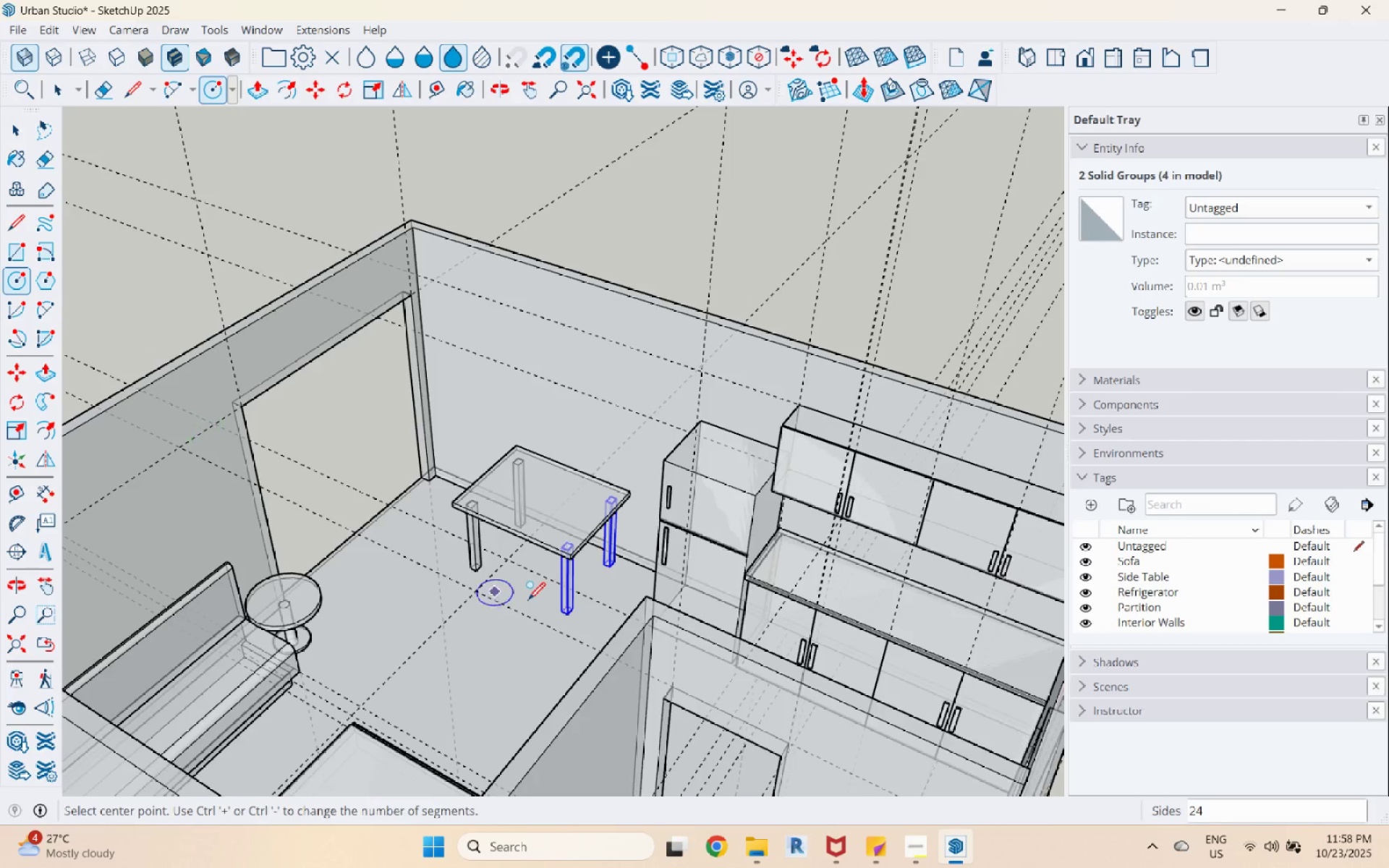 
scroll: coordinate [538, 602], scroll_direction: up, amount: 9.0
 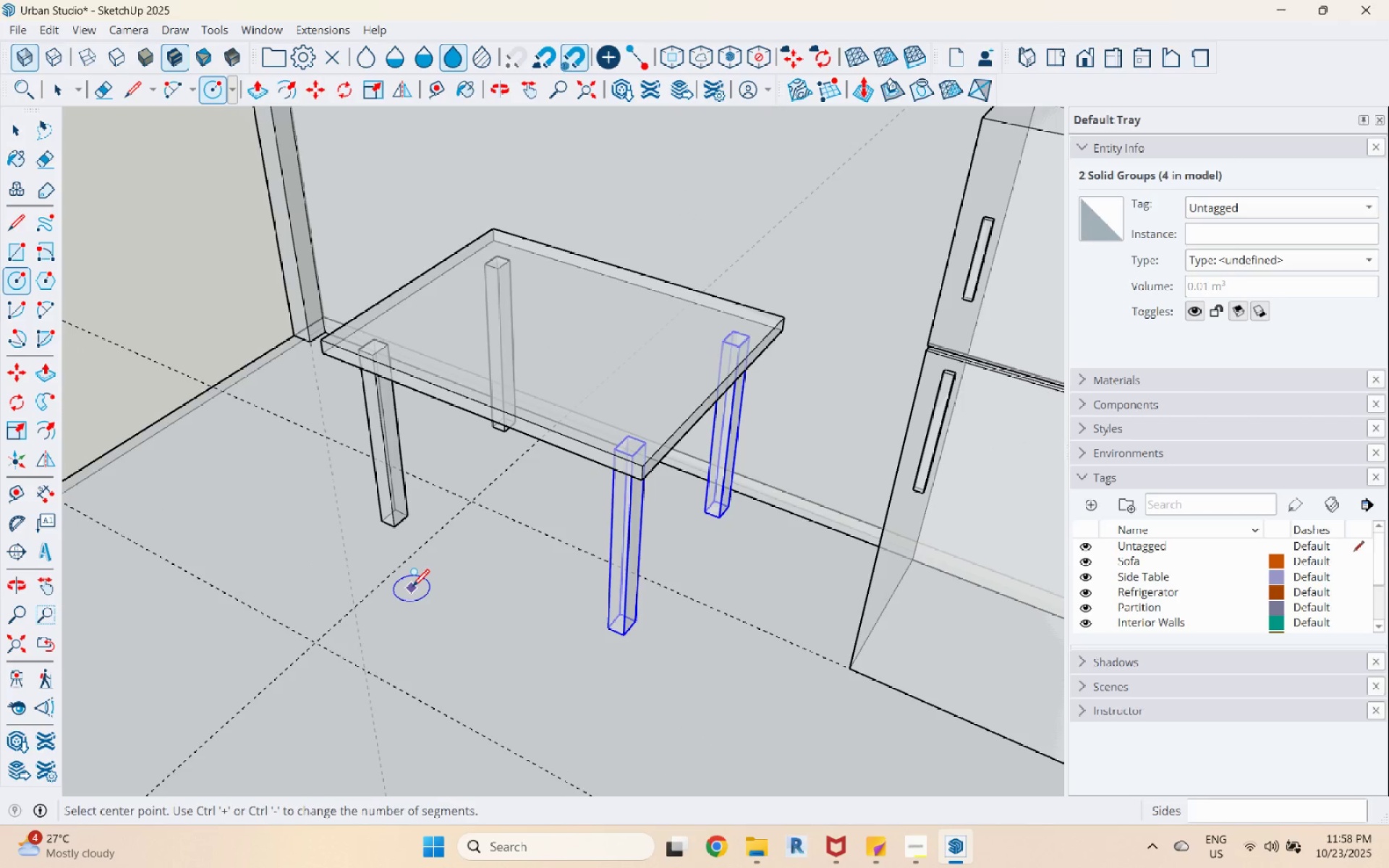 
left_click([412, 588])
 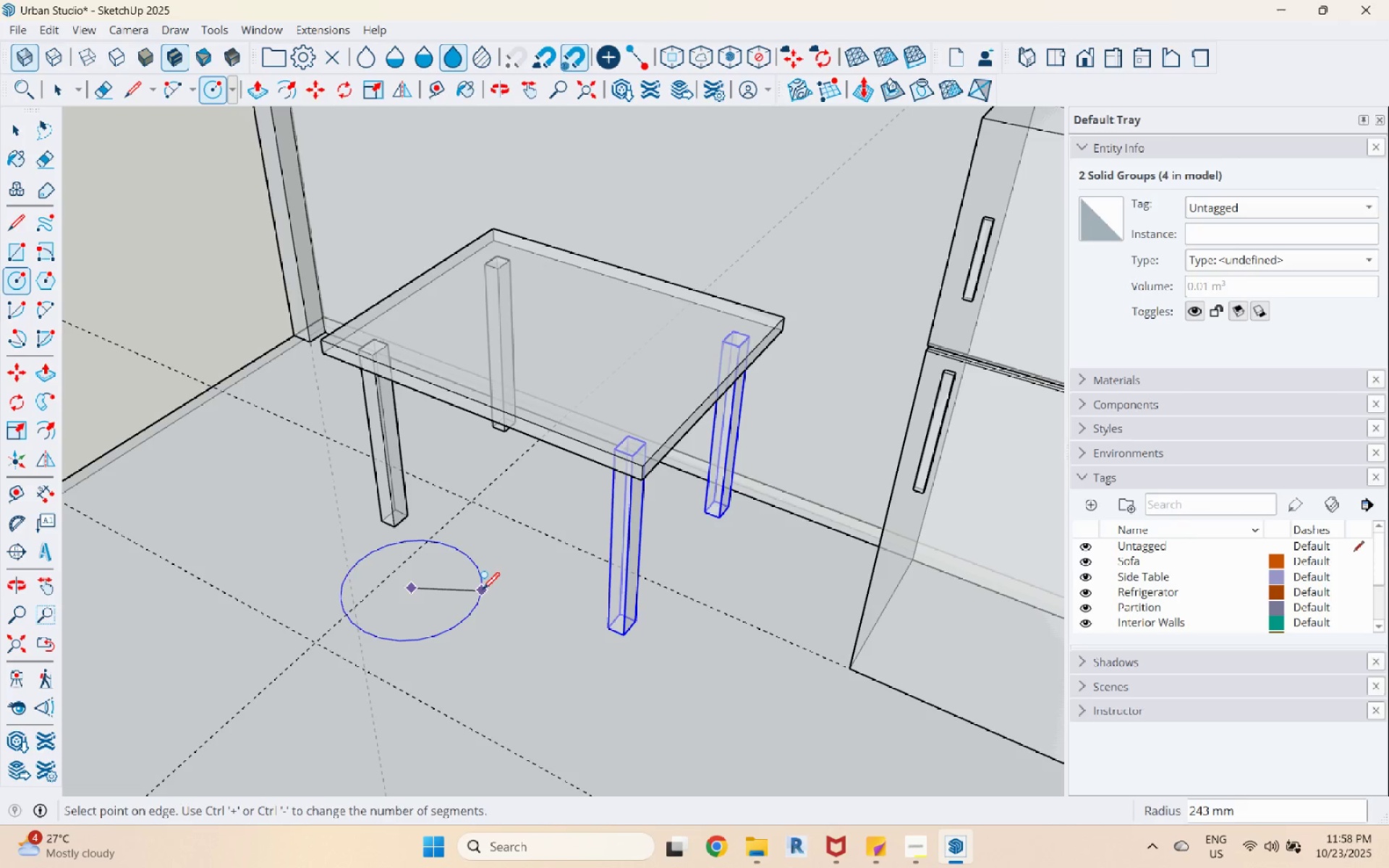 
key(Numpad3)
 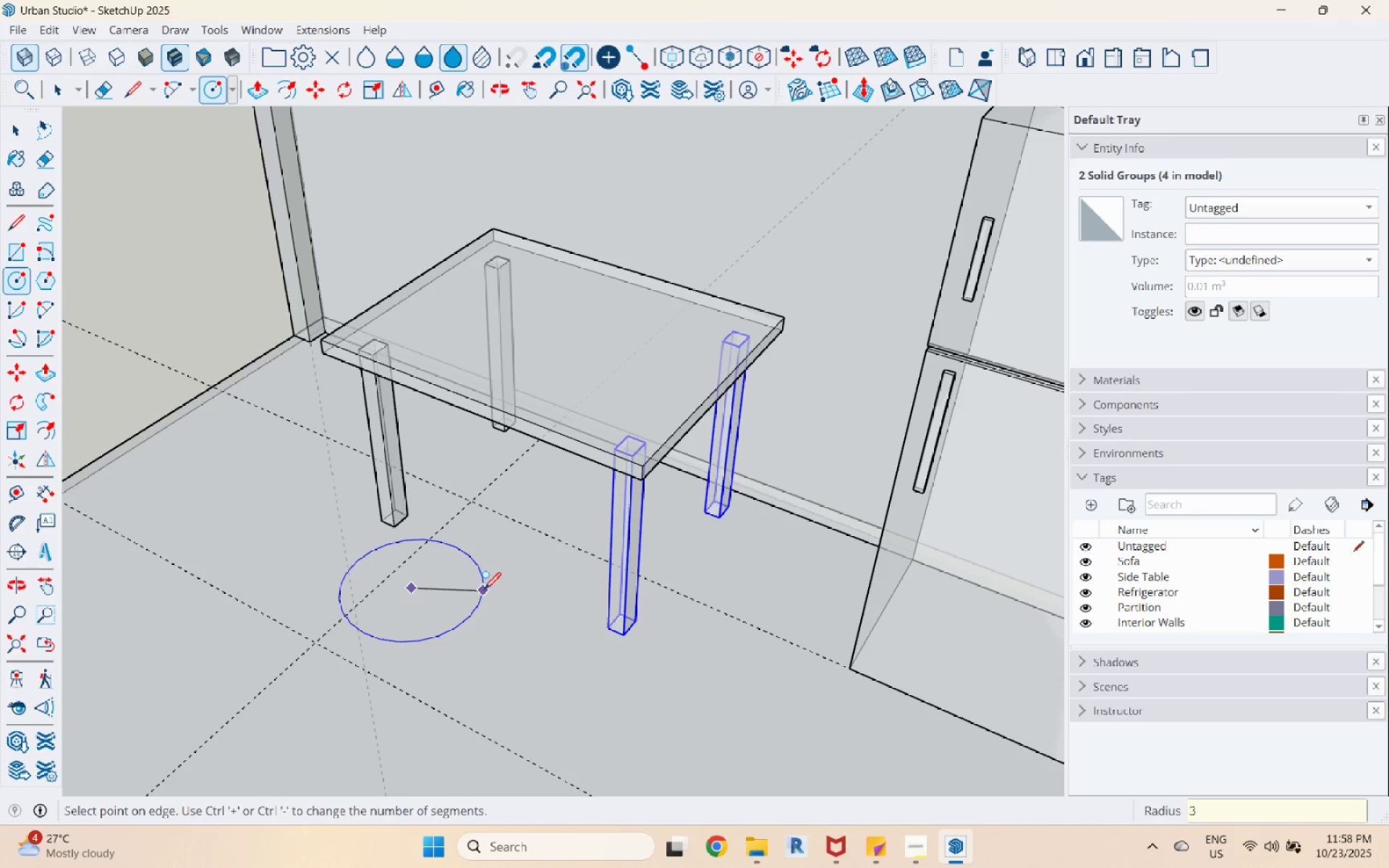 
key(Numpad5)
 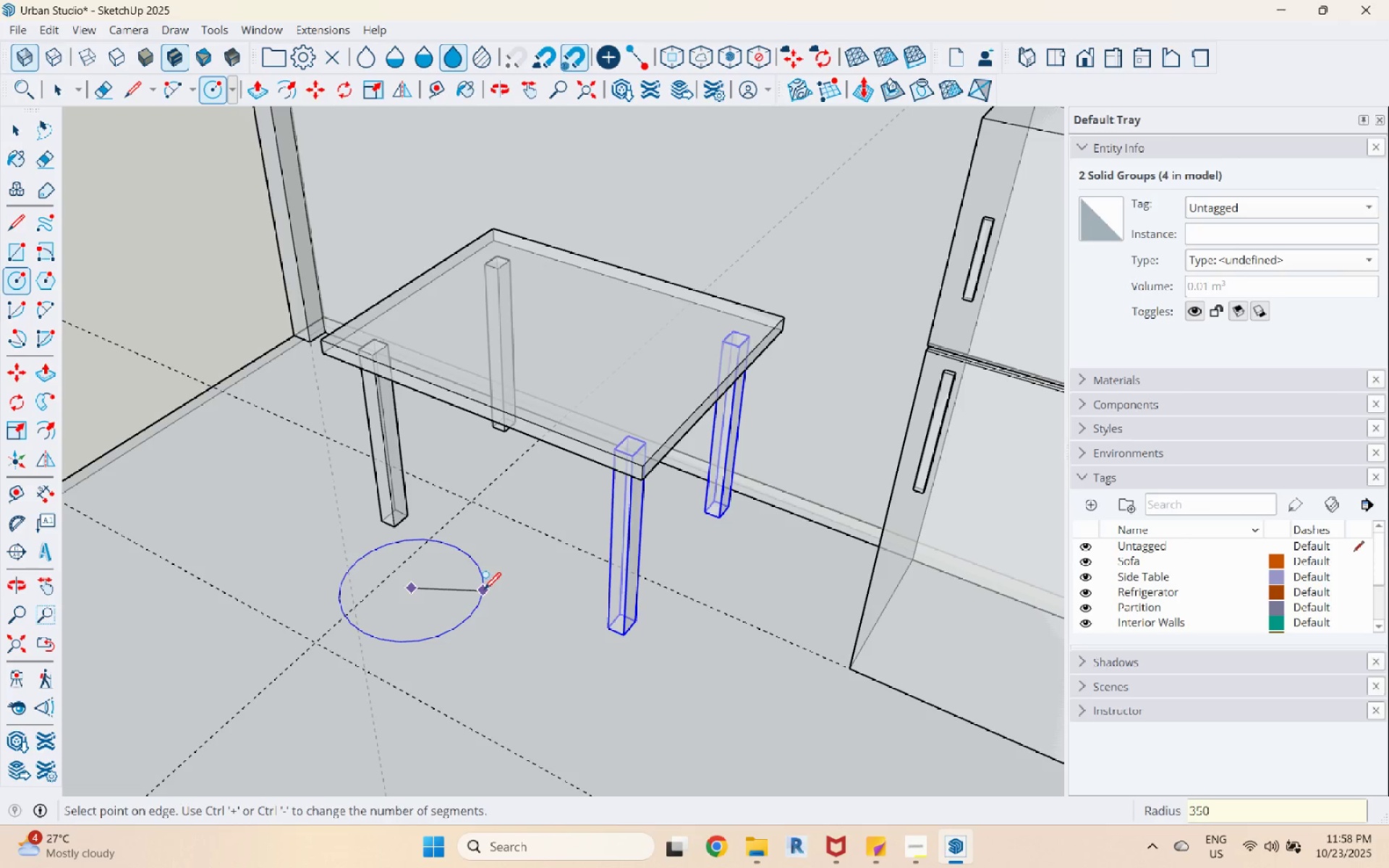 
key(Numpad0)
 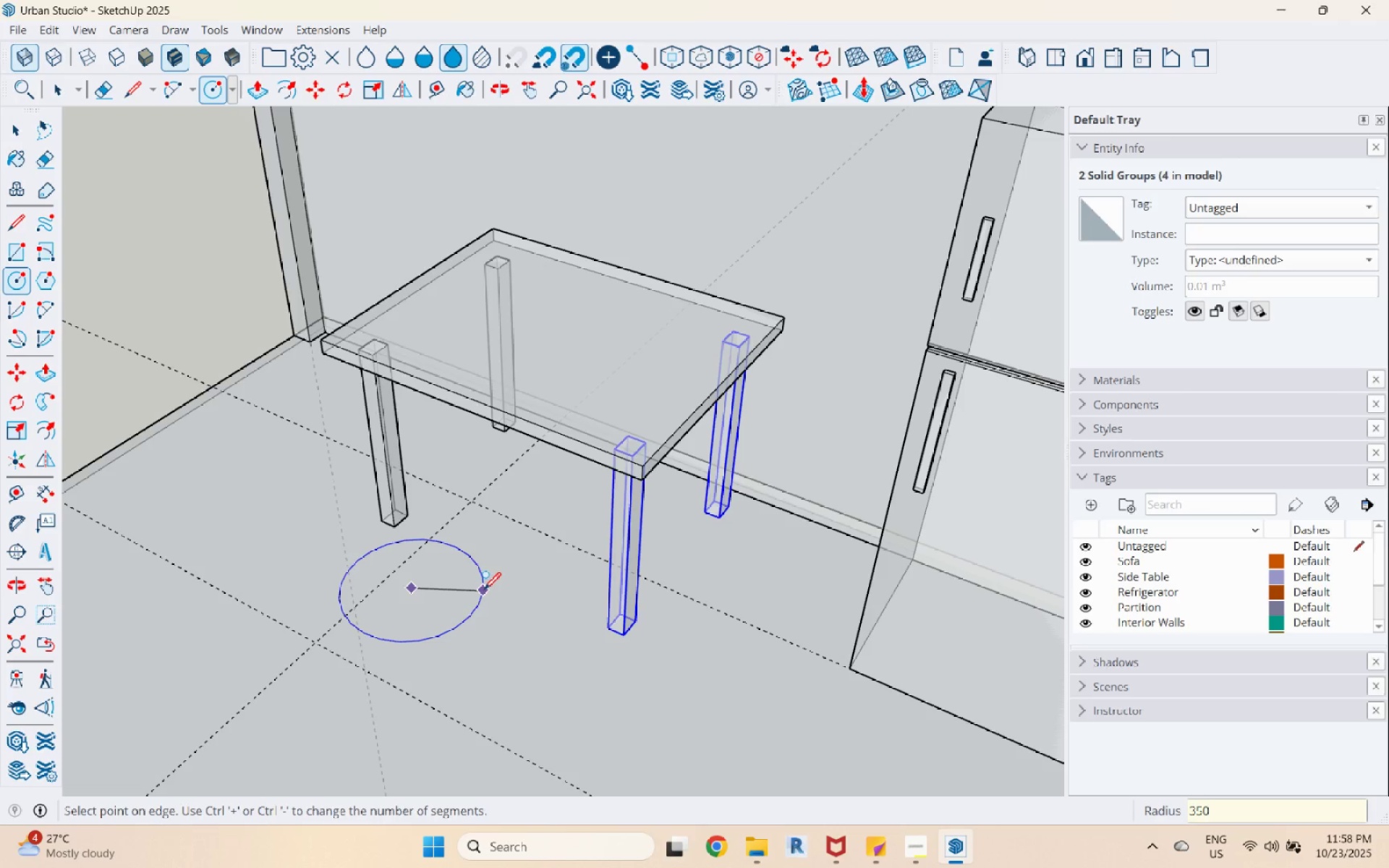 
key(Enter)
 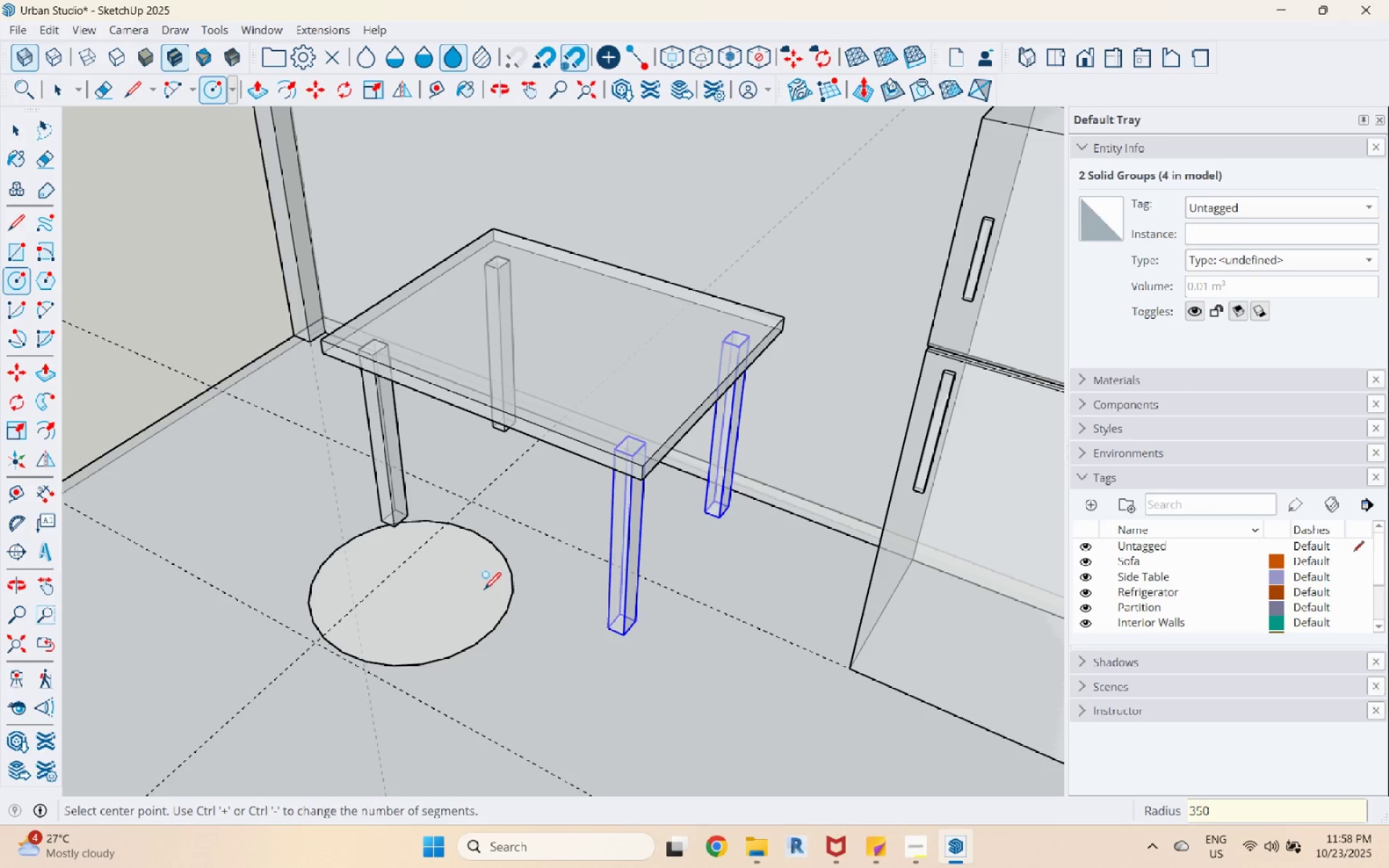 
key(Space)
 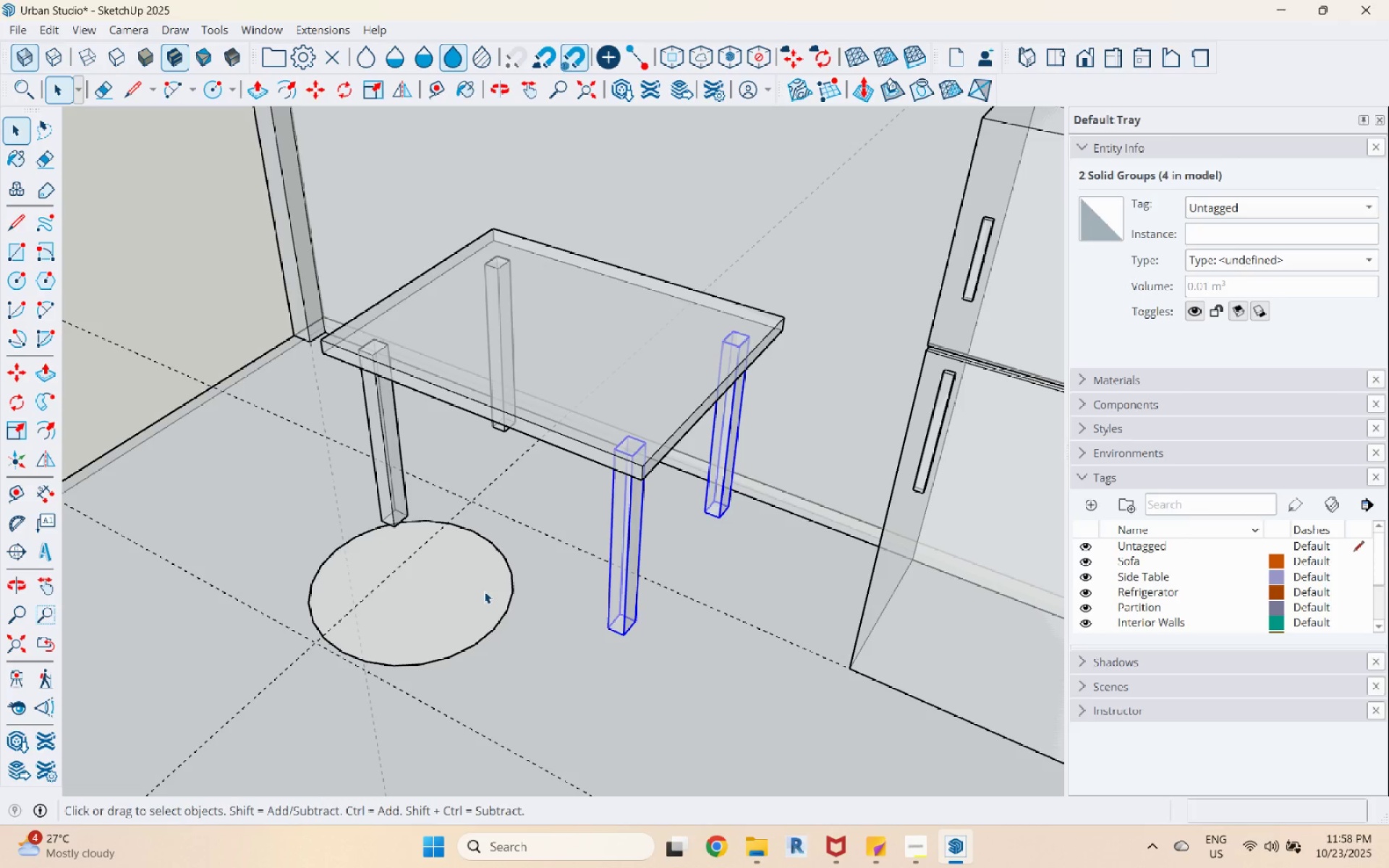 
key(Control+Z)
 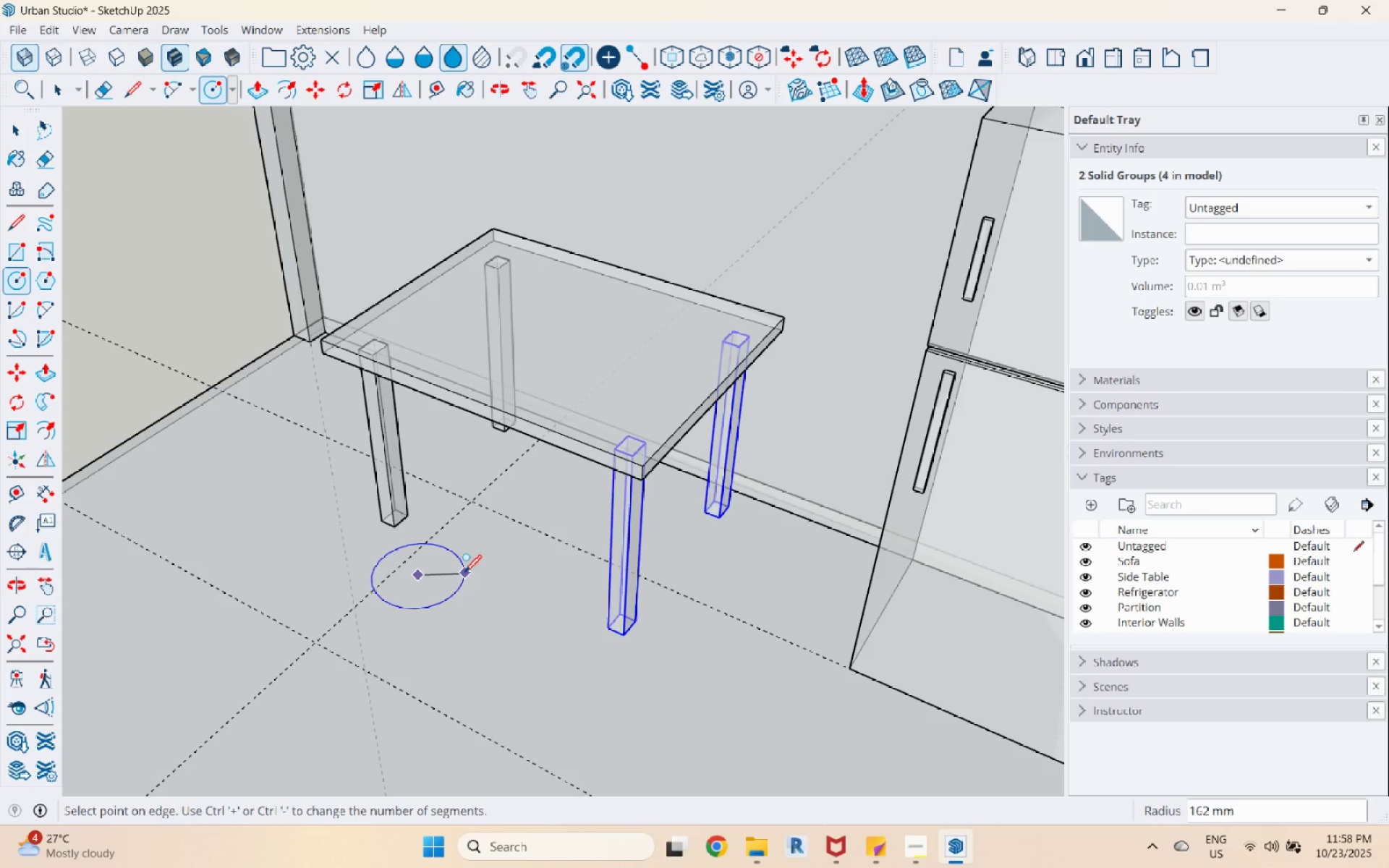 
key(Numpad5)
 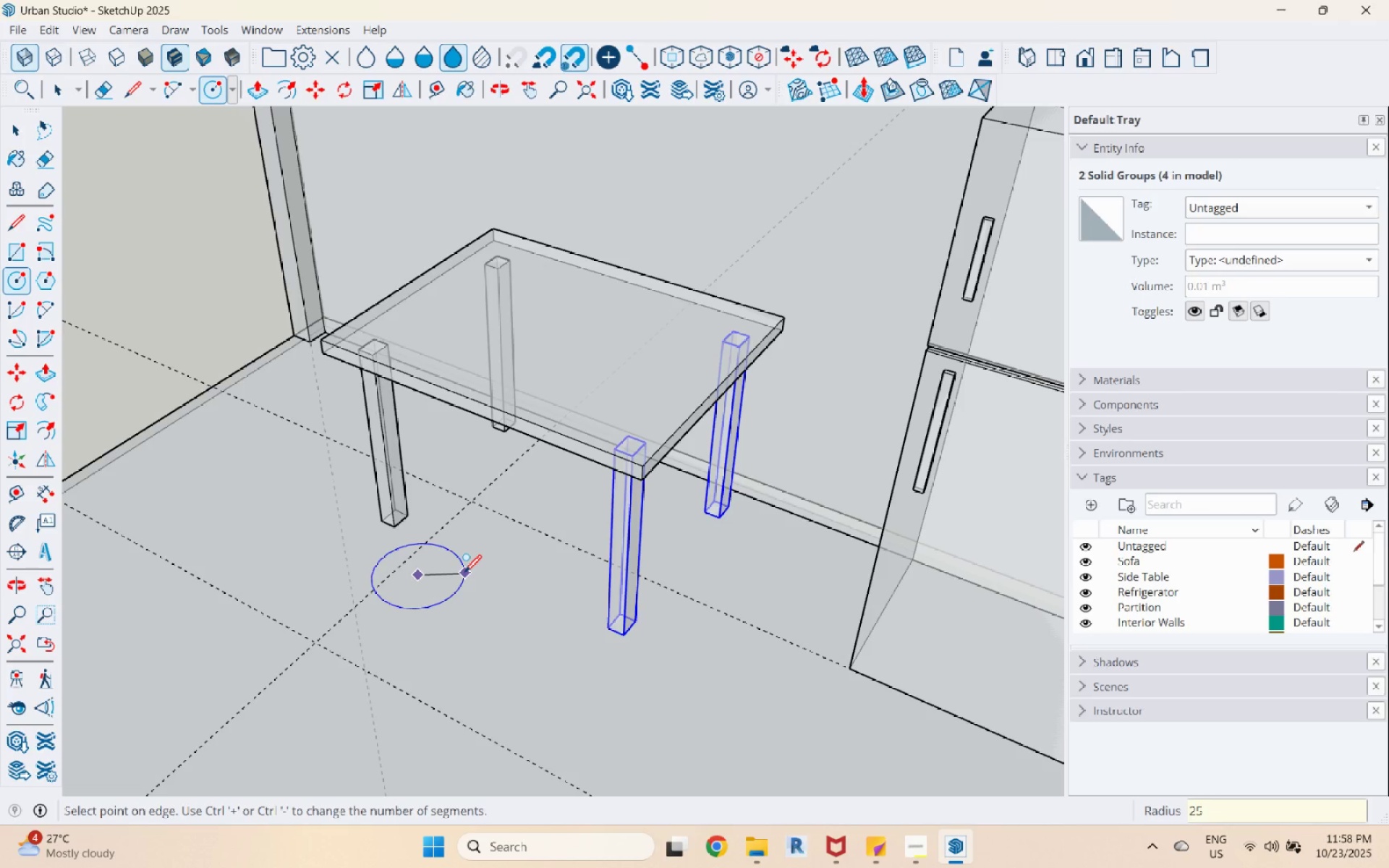 
key(Numpad0)
 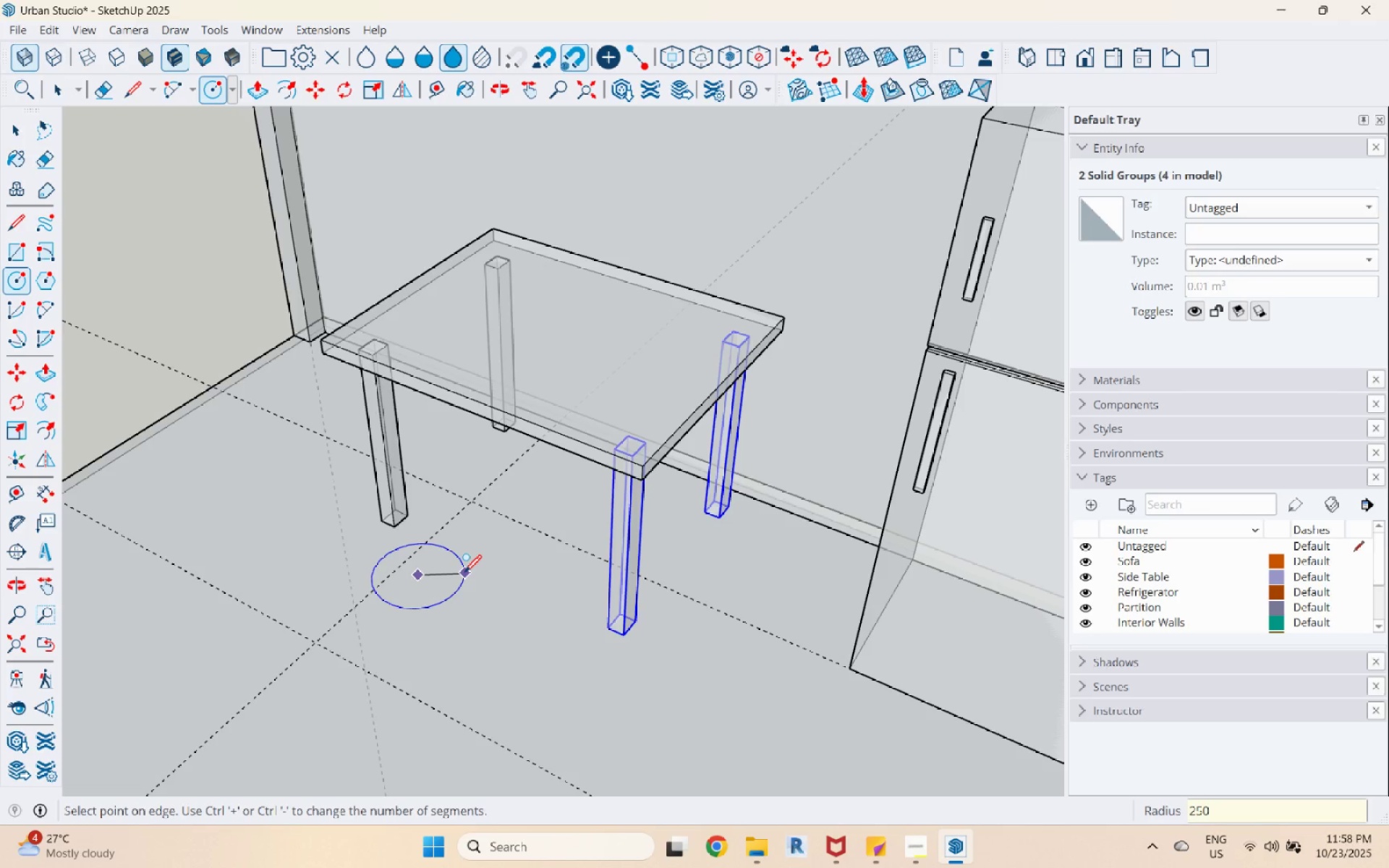 
key(Enter)
 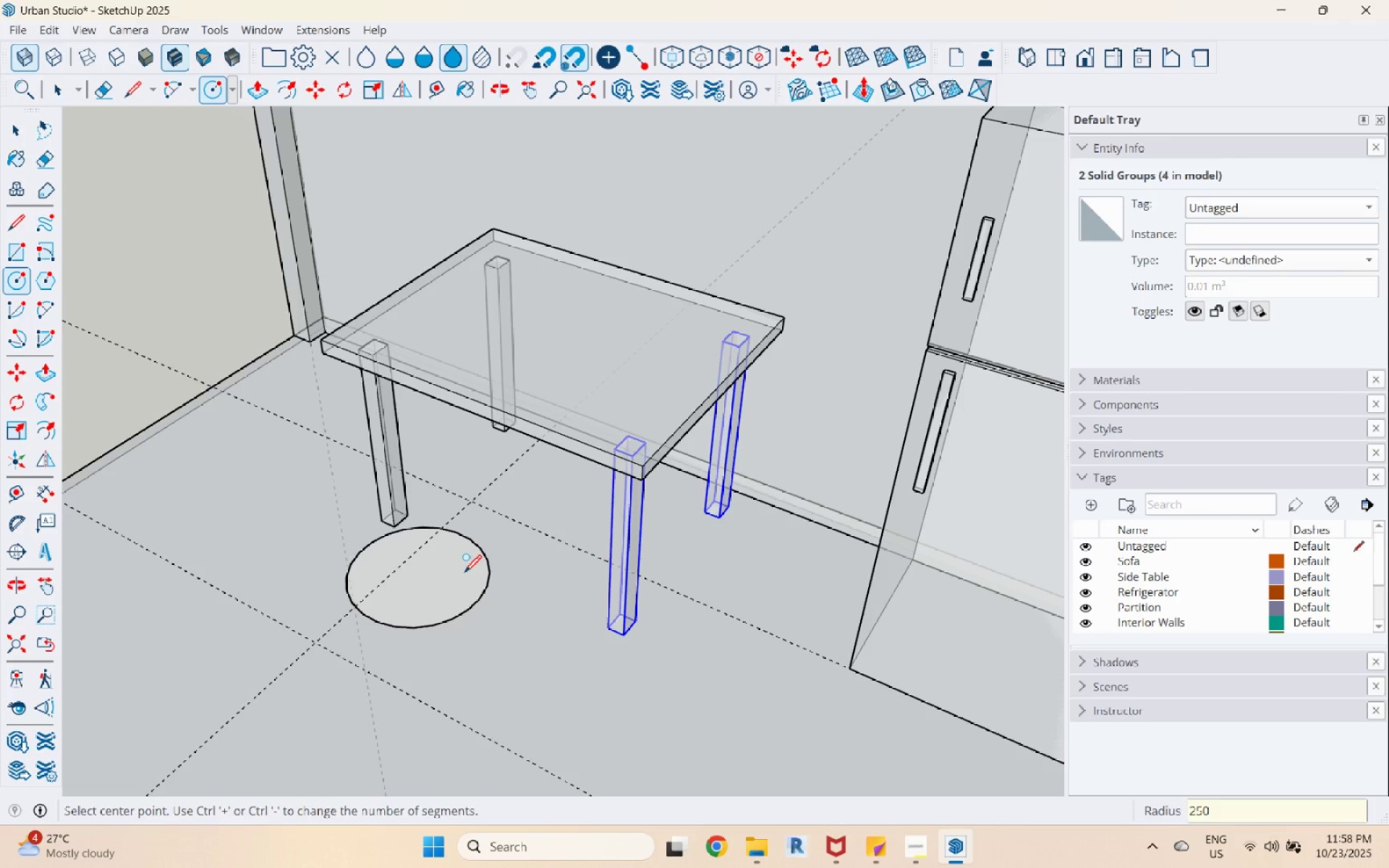 
key(Space)
 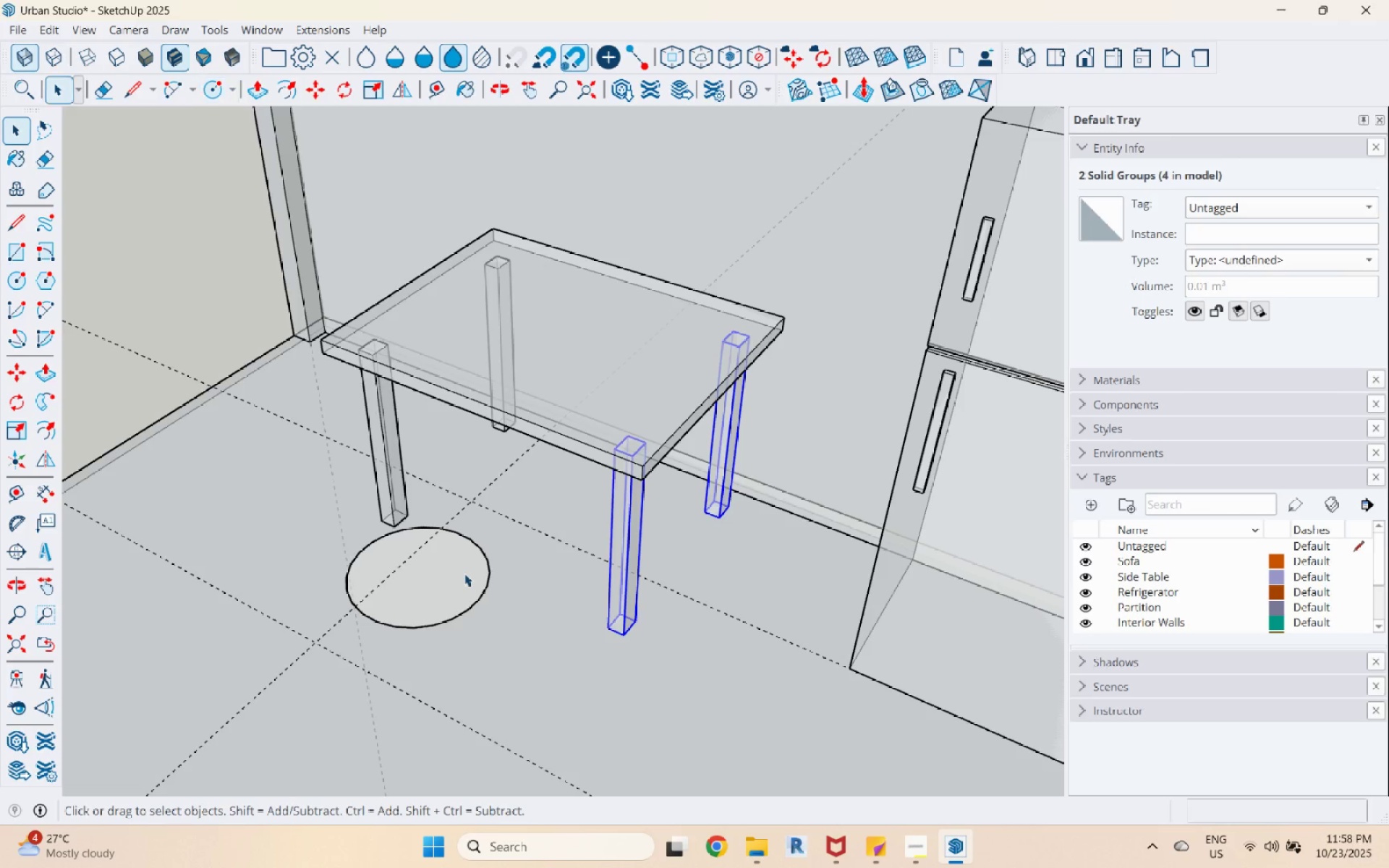 
left_click([464, 574])
 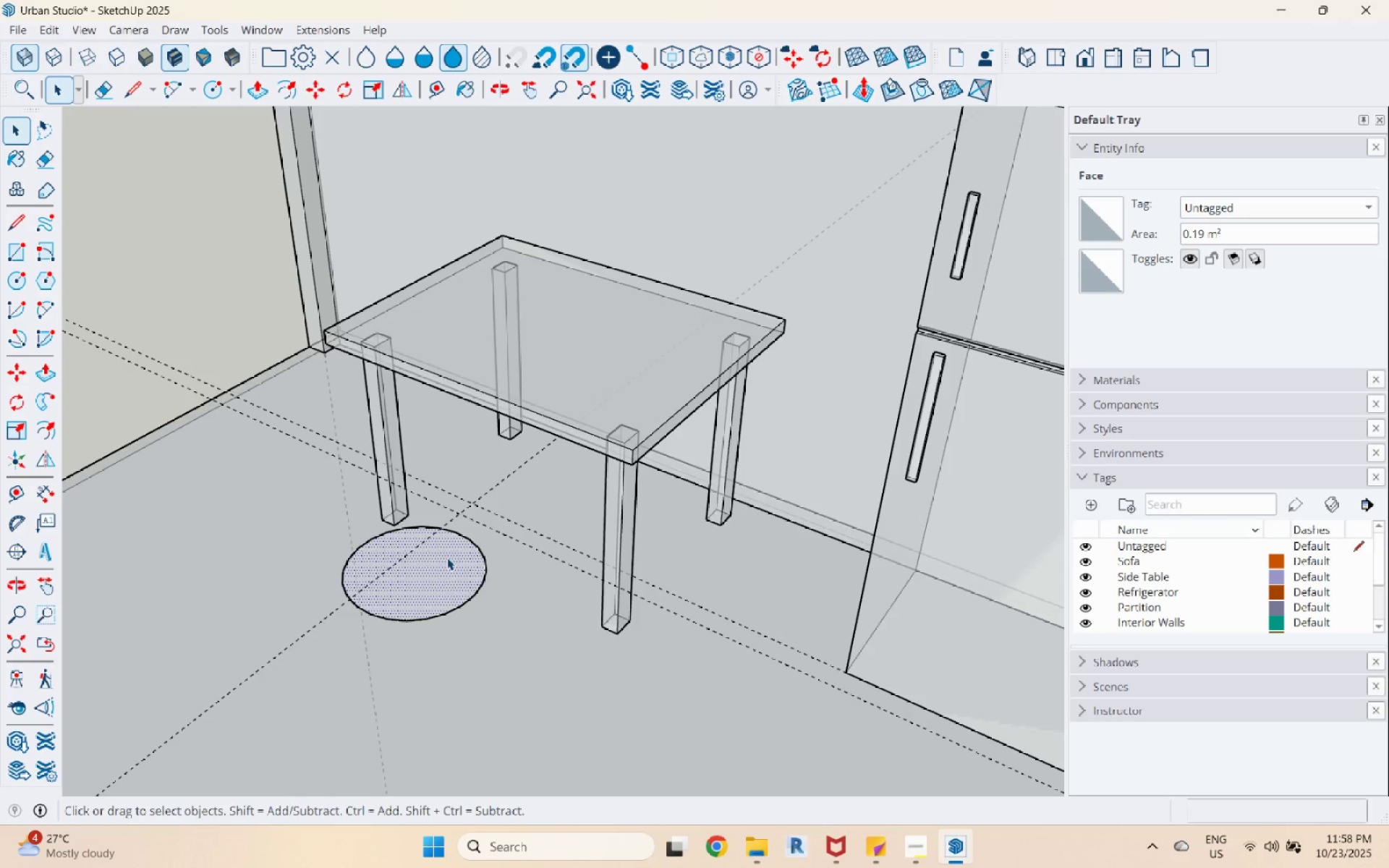 
scroll: coordinate [439, 563], scroll_direction: up, amount: 1.0
 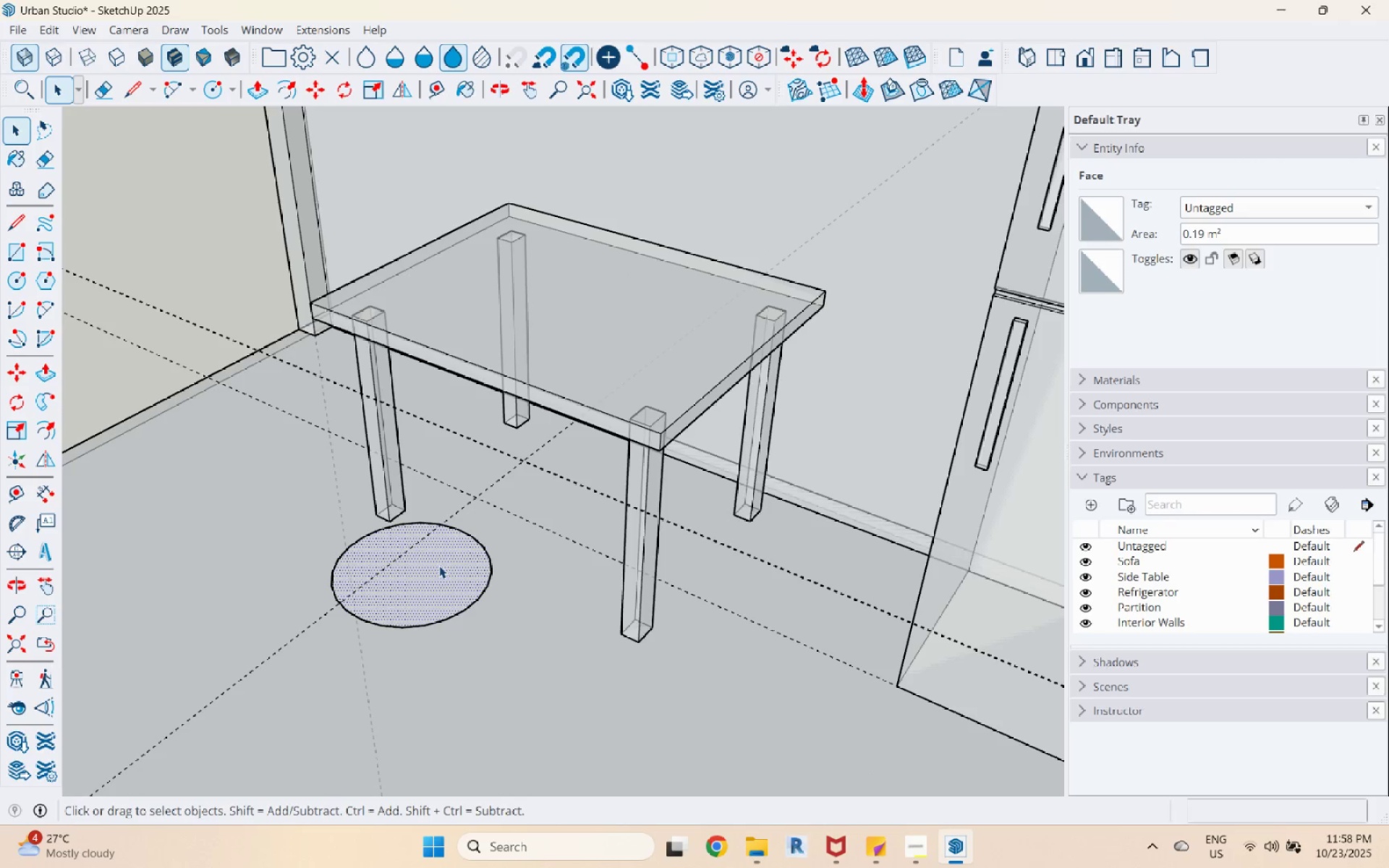 
key(P)
 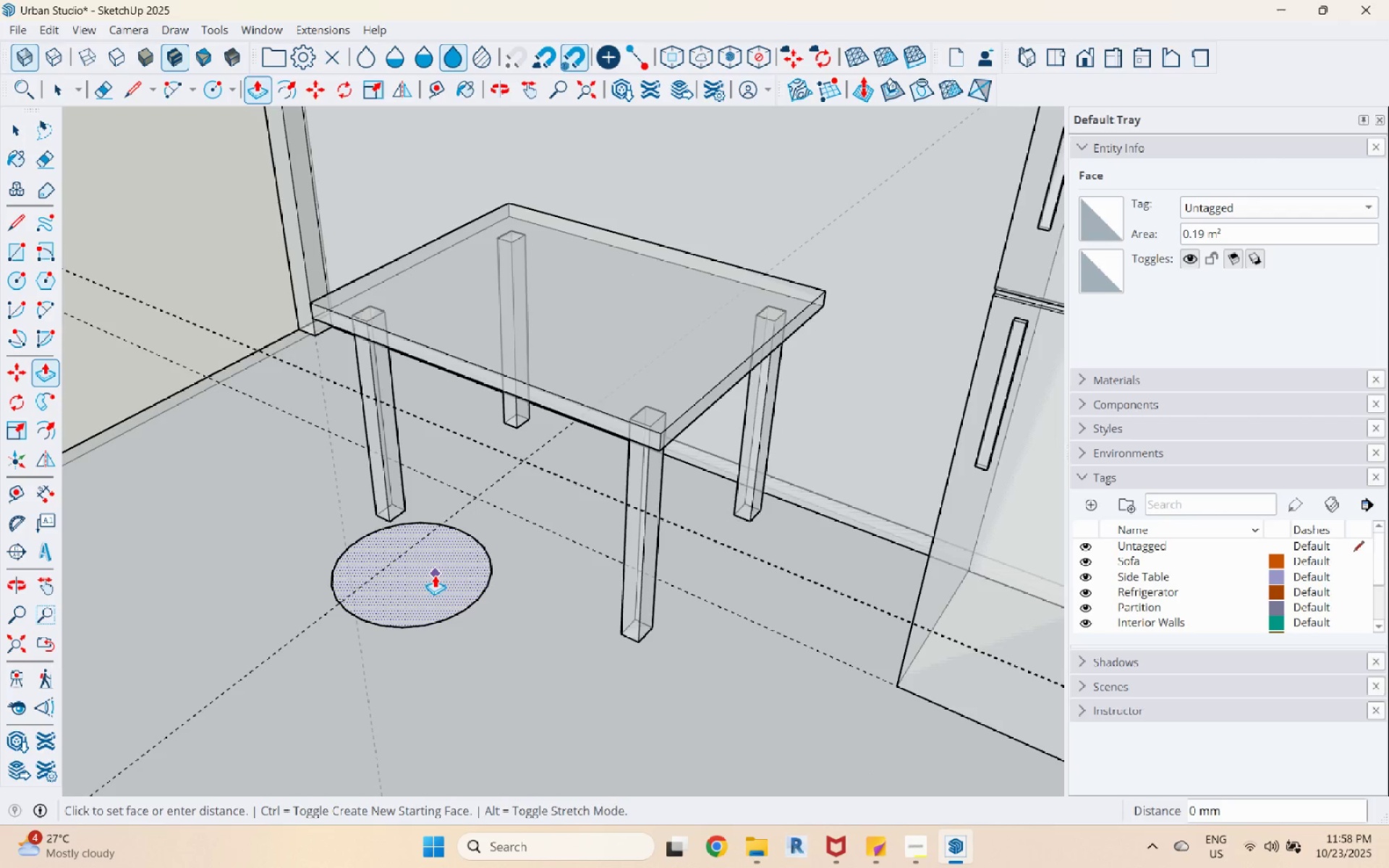 
left_click([435, 575])
 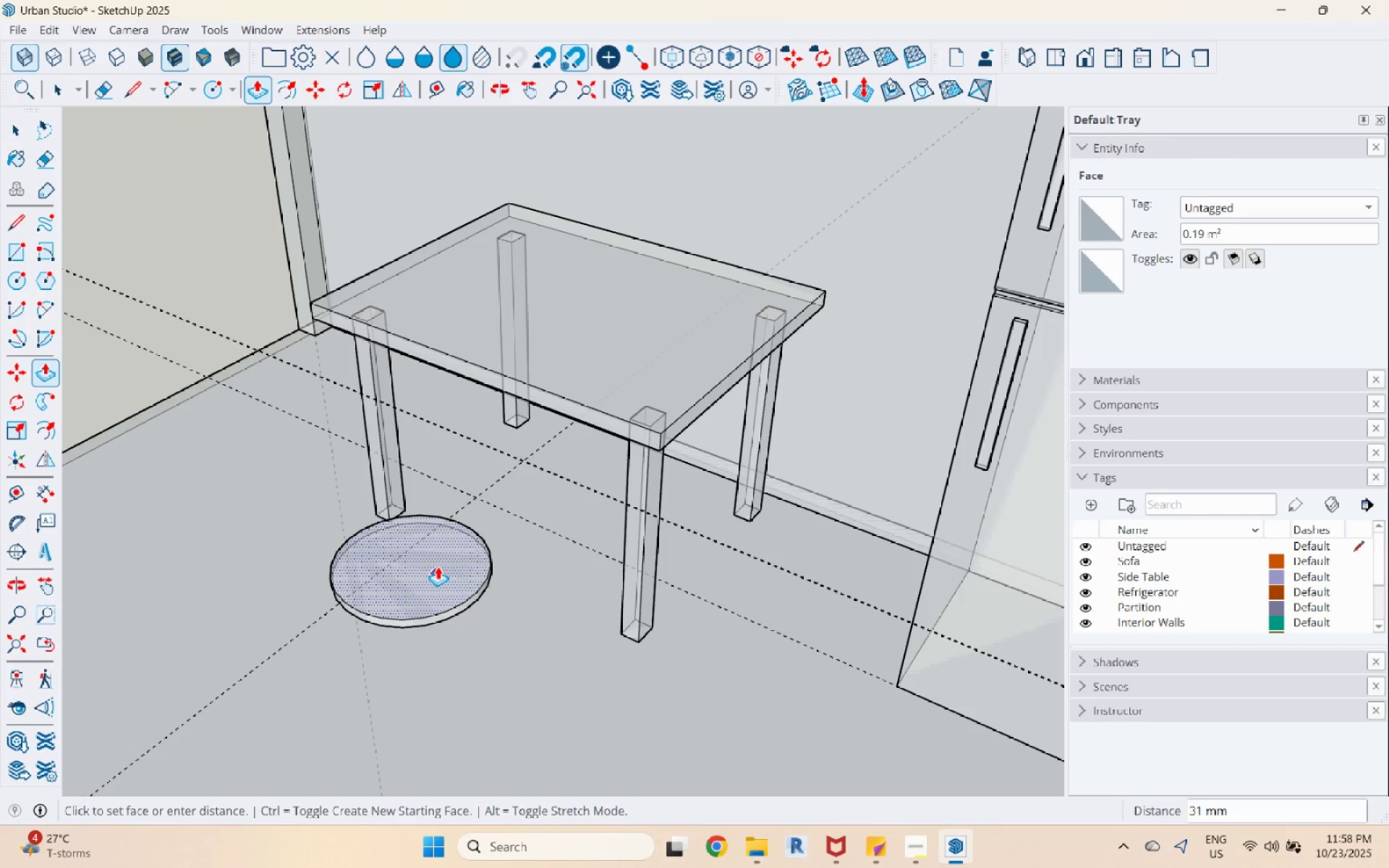 
wait(6.19)
 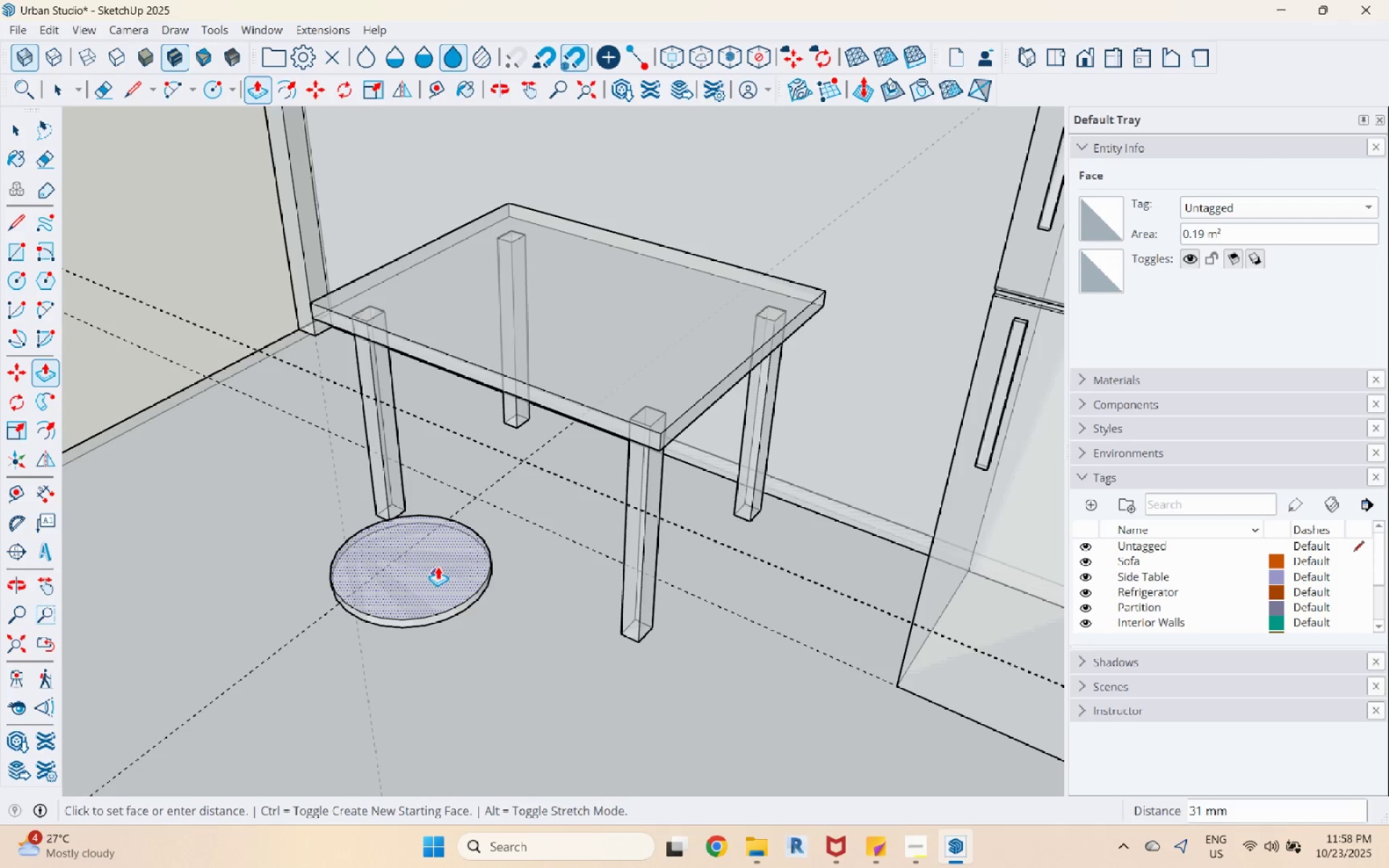 
key(Numpad3)
 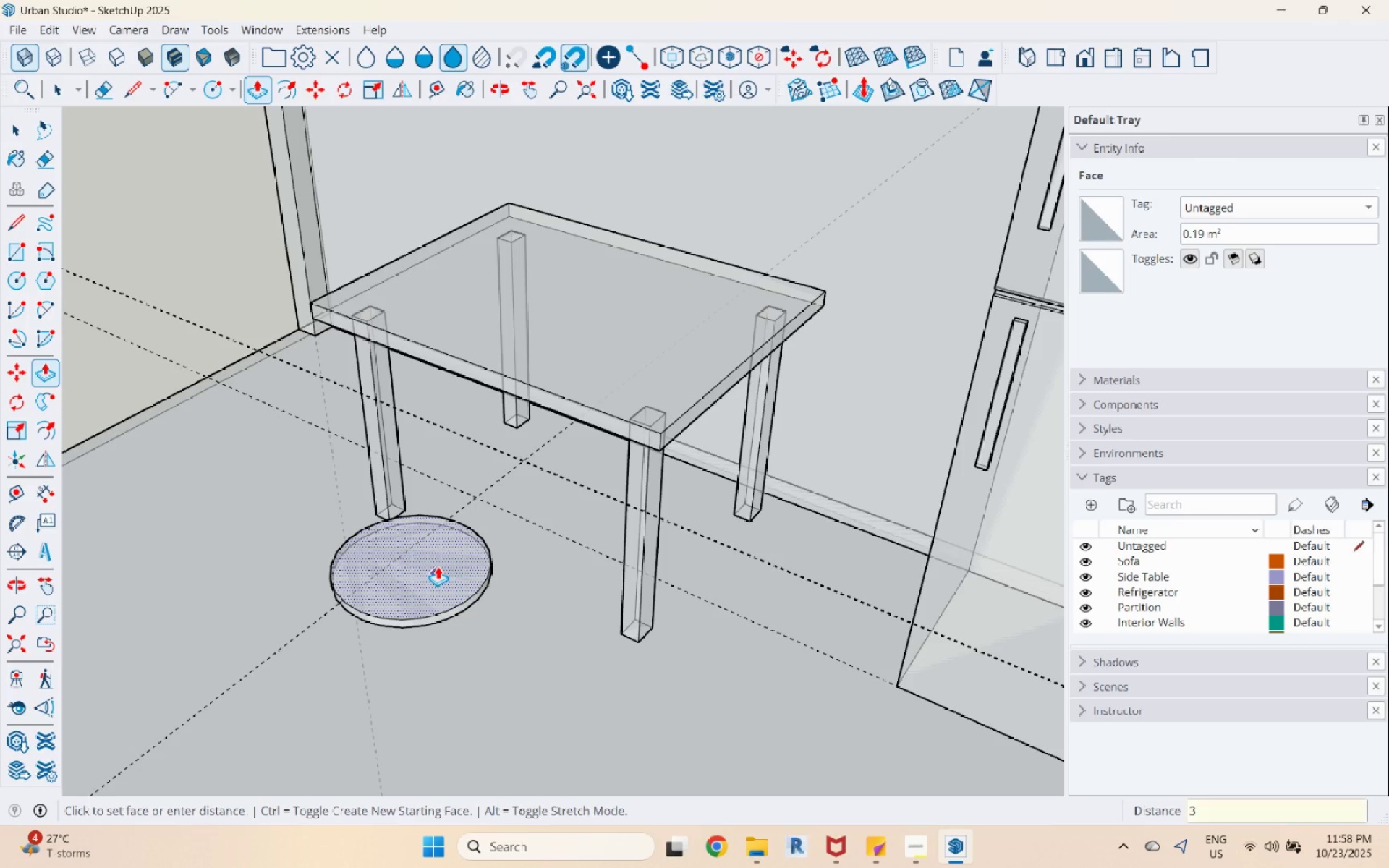 
key(Numpad5)
 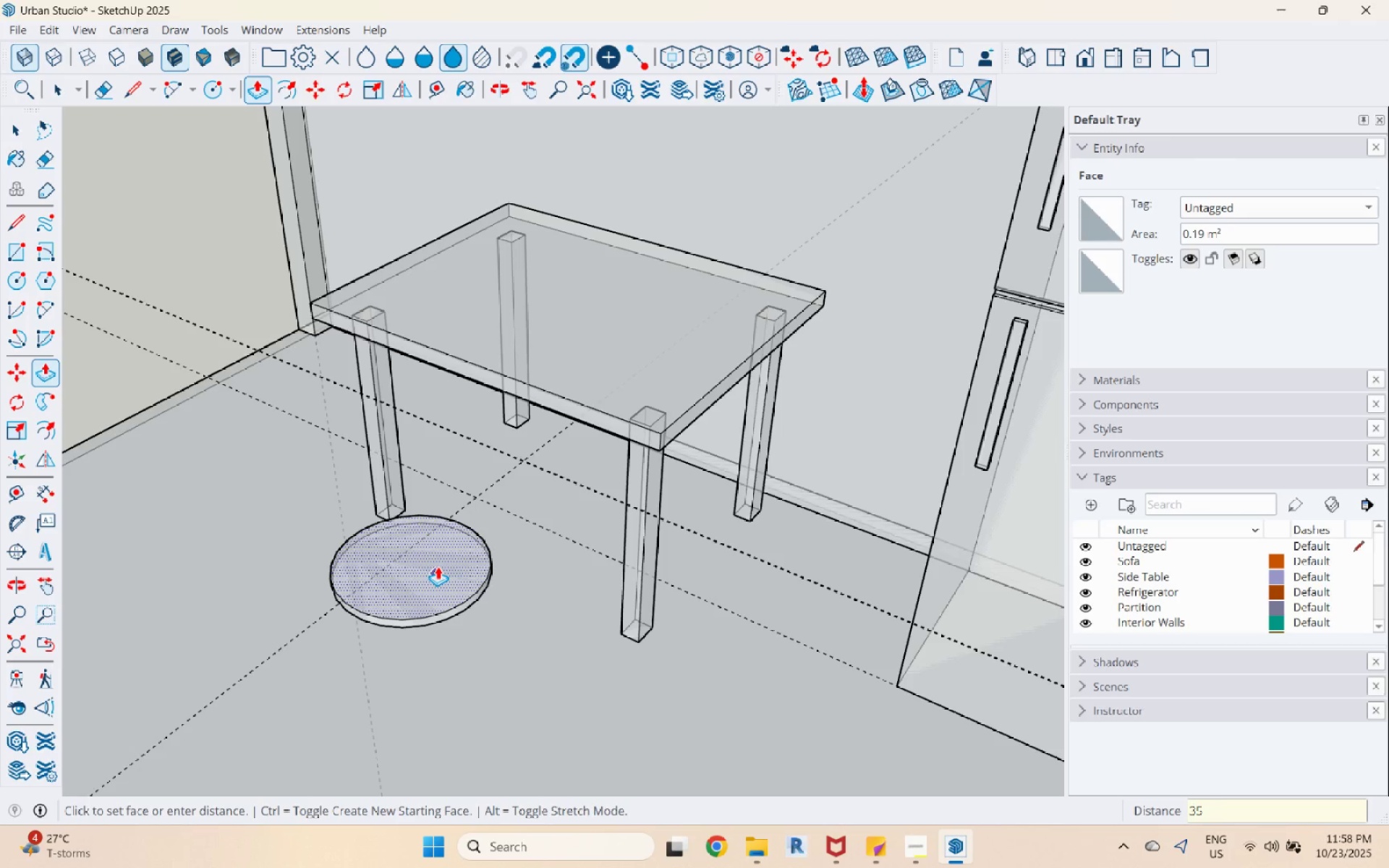 
key(Enter)
 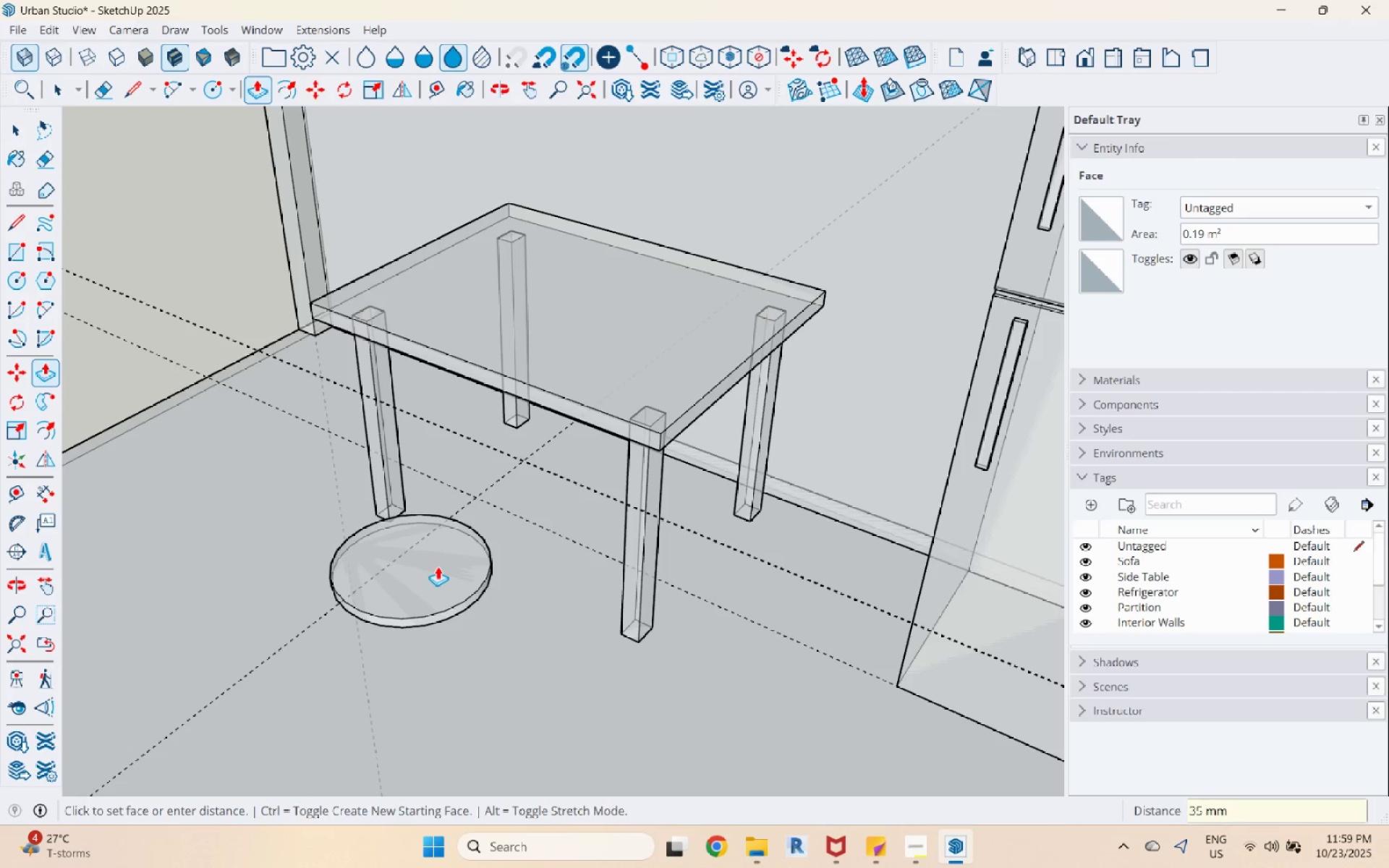 
key(Space)
 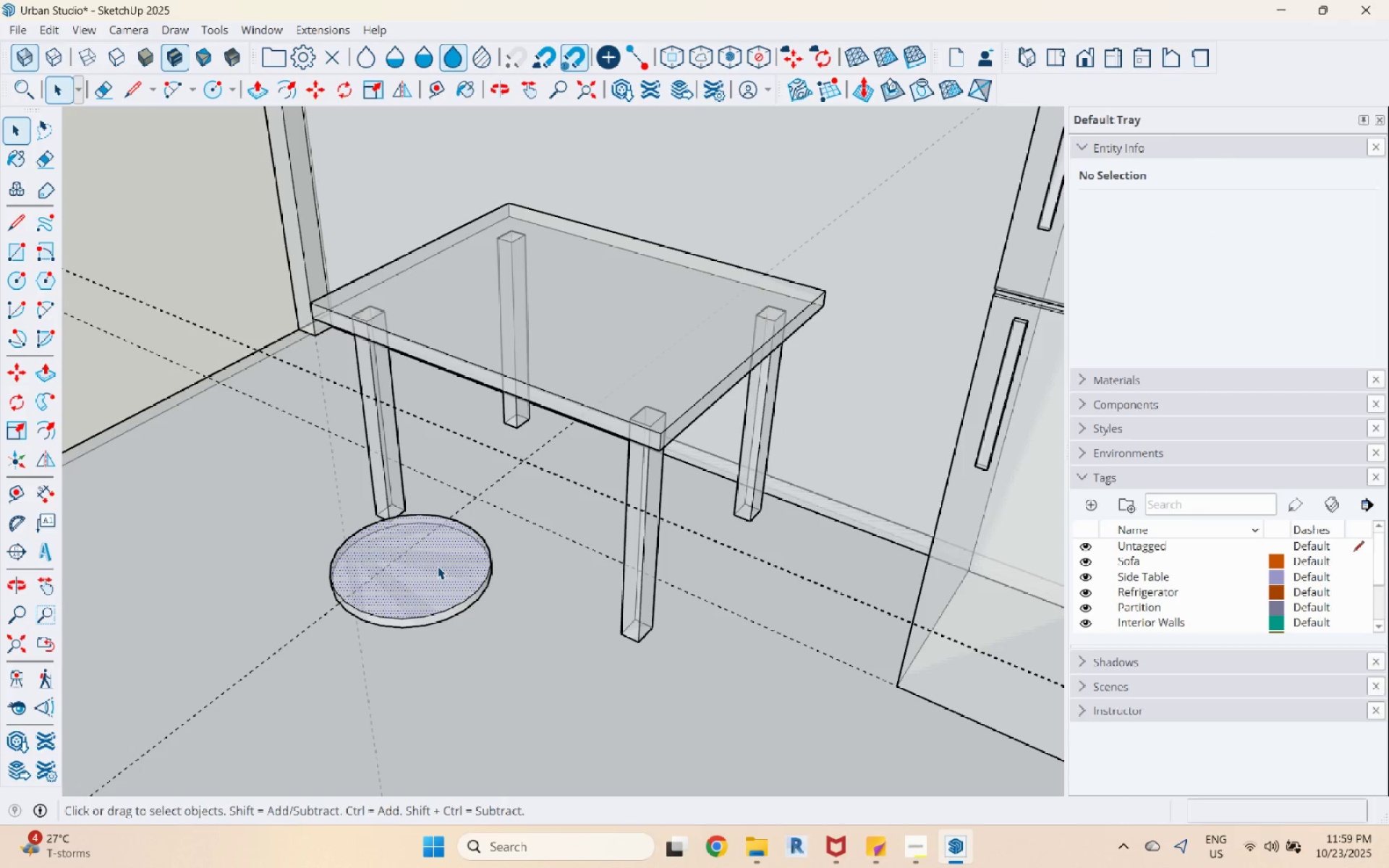 
double_click([438, 566])
 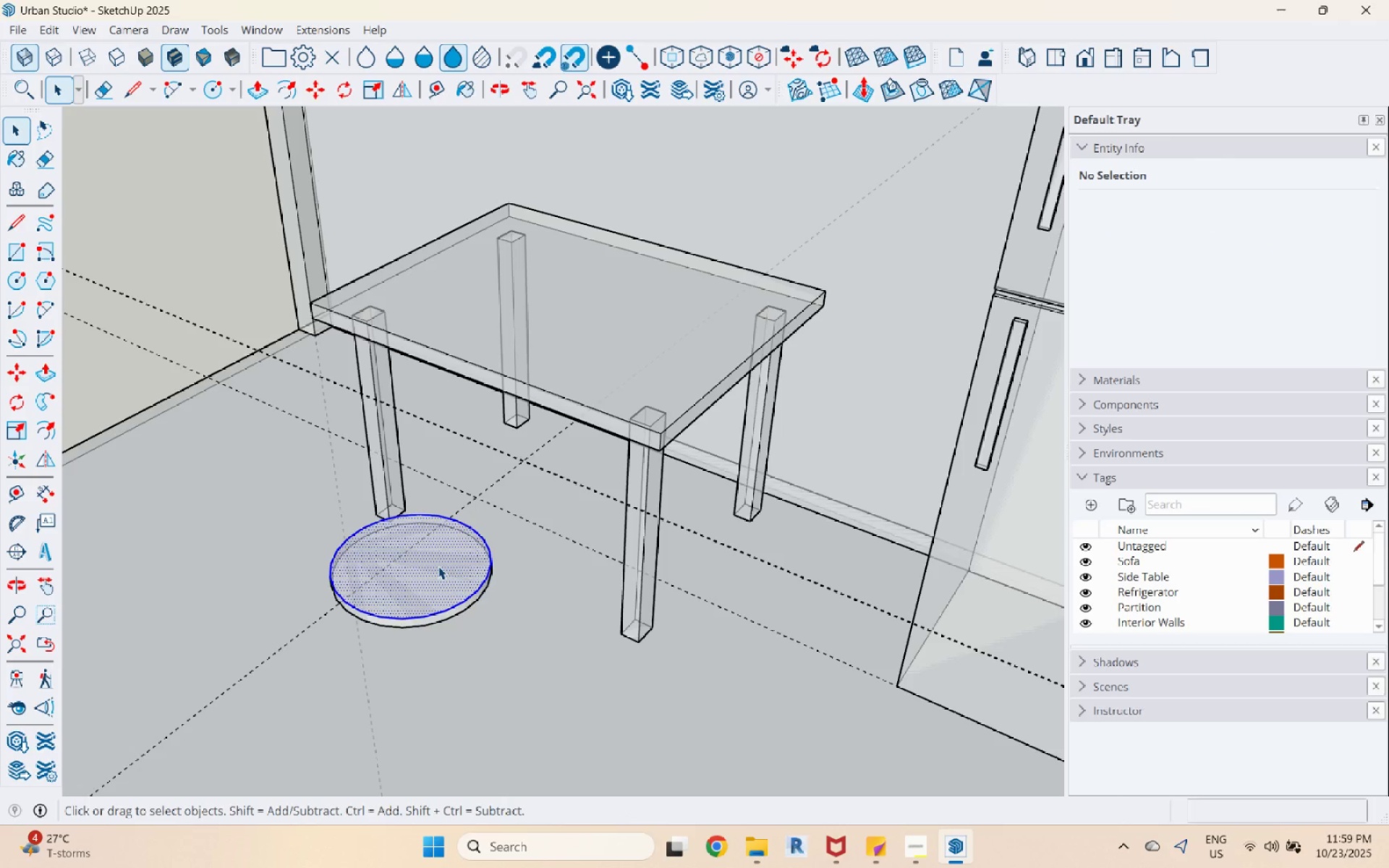 
triple_click([438, 566])
 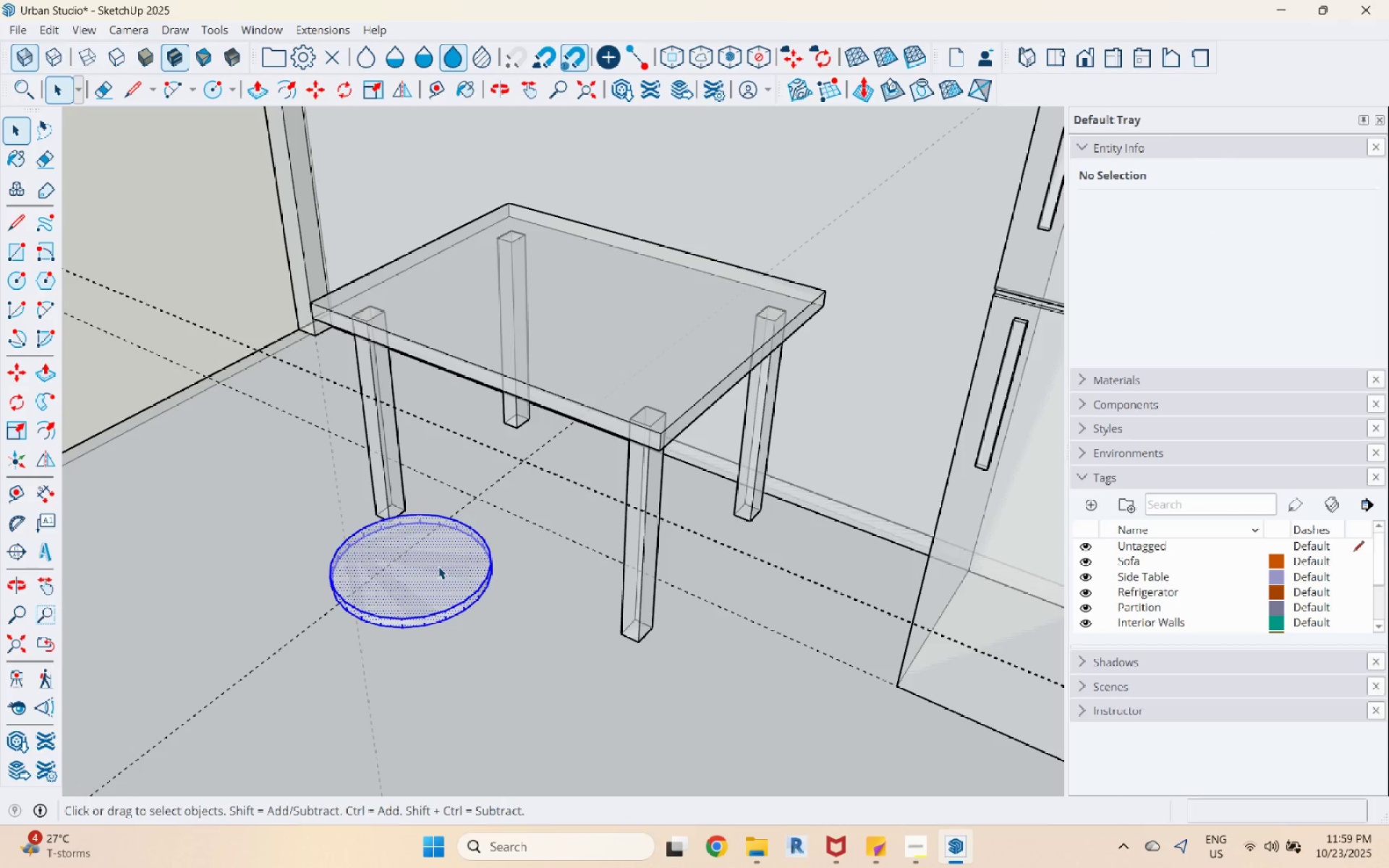 
right_click([438, 566])
 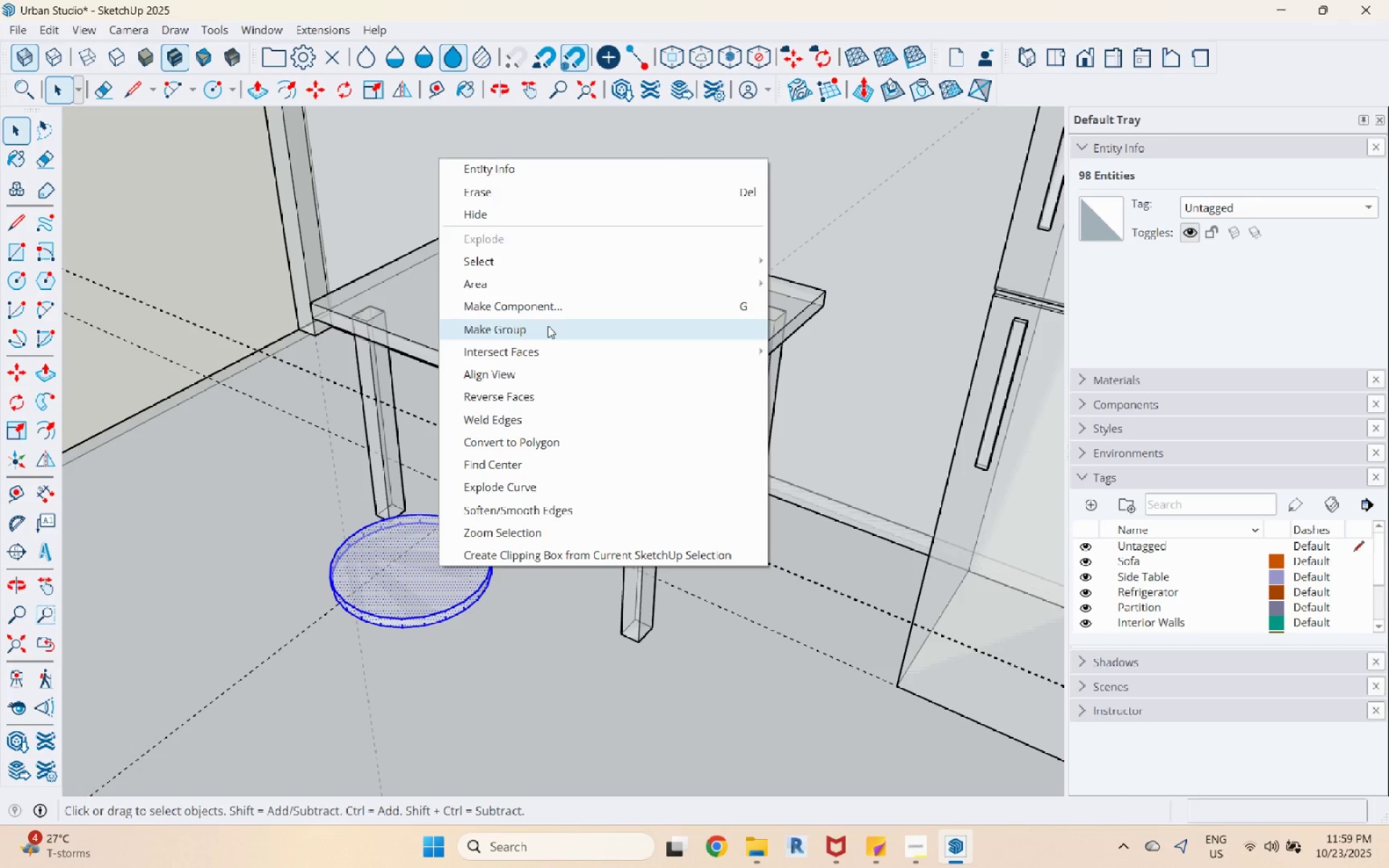 
double_click([589, 367])
 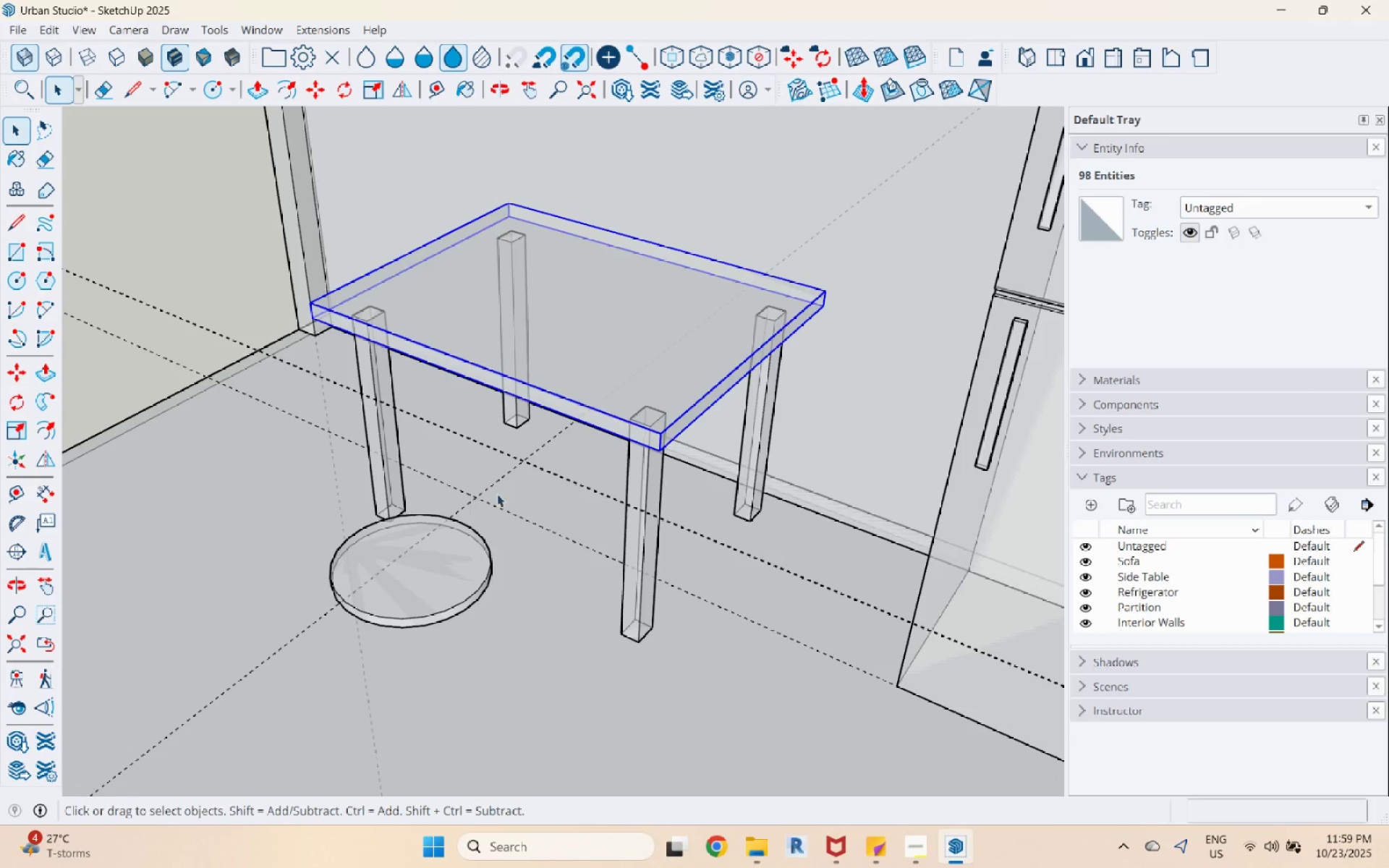 
scroll: coordinate [497, 495], scroll_direction: down, amount: 3.0
 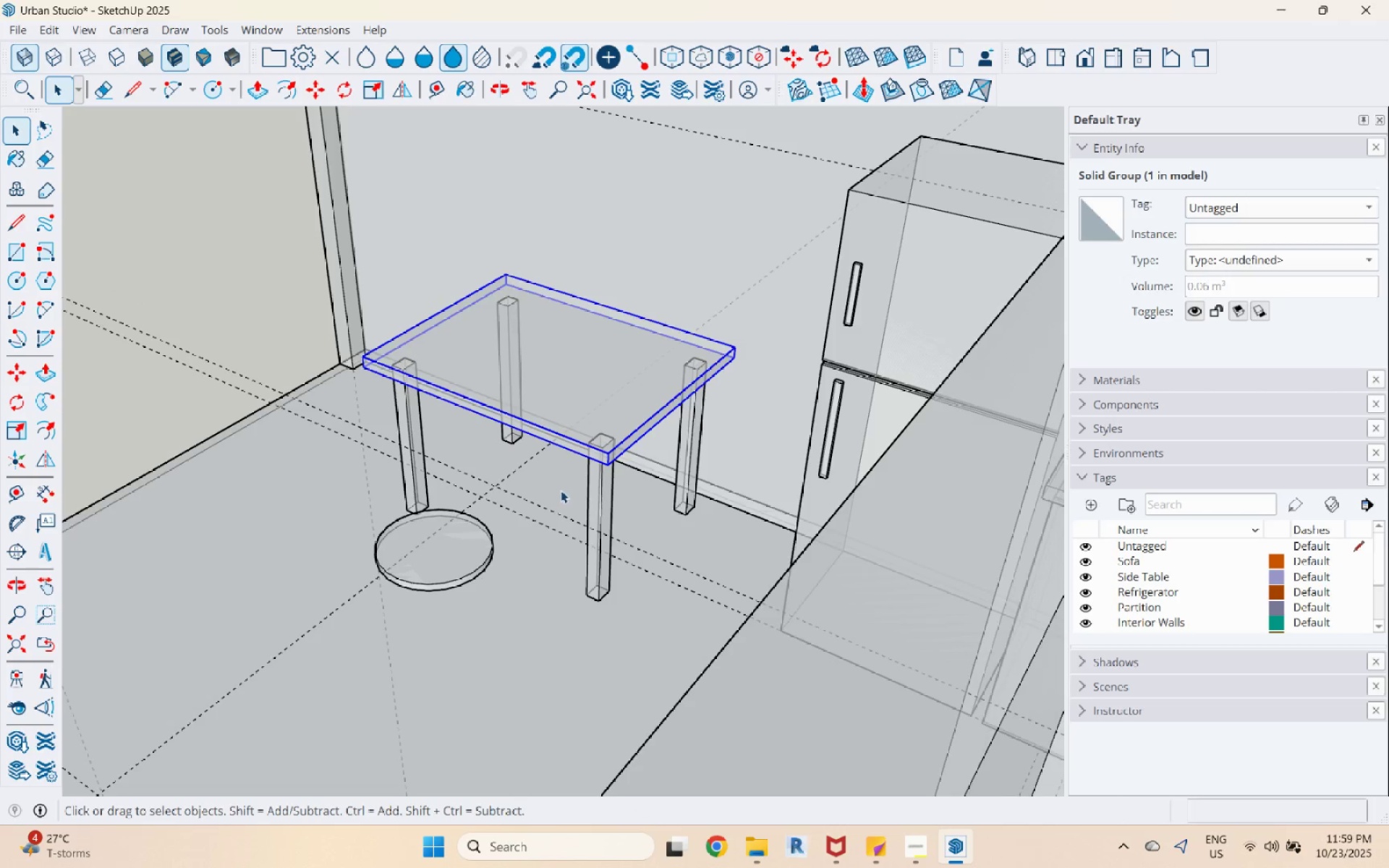 
hold_key(key=ControlLeft, duration=1.51)
left_click([587, 490])
 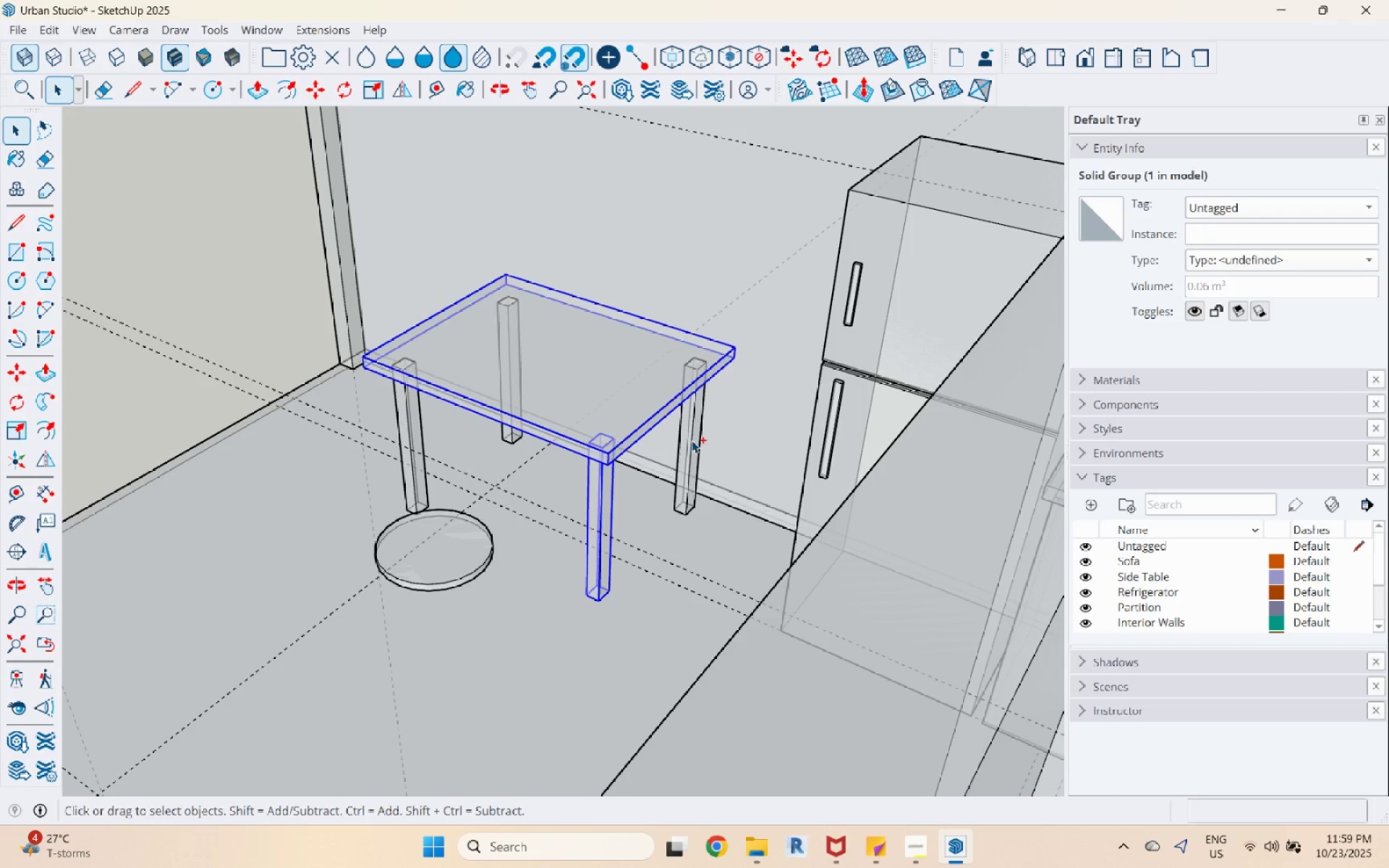 
left_click([692, 441])
 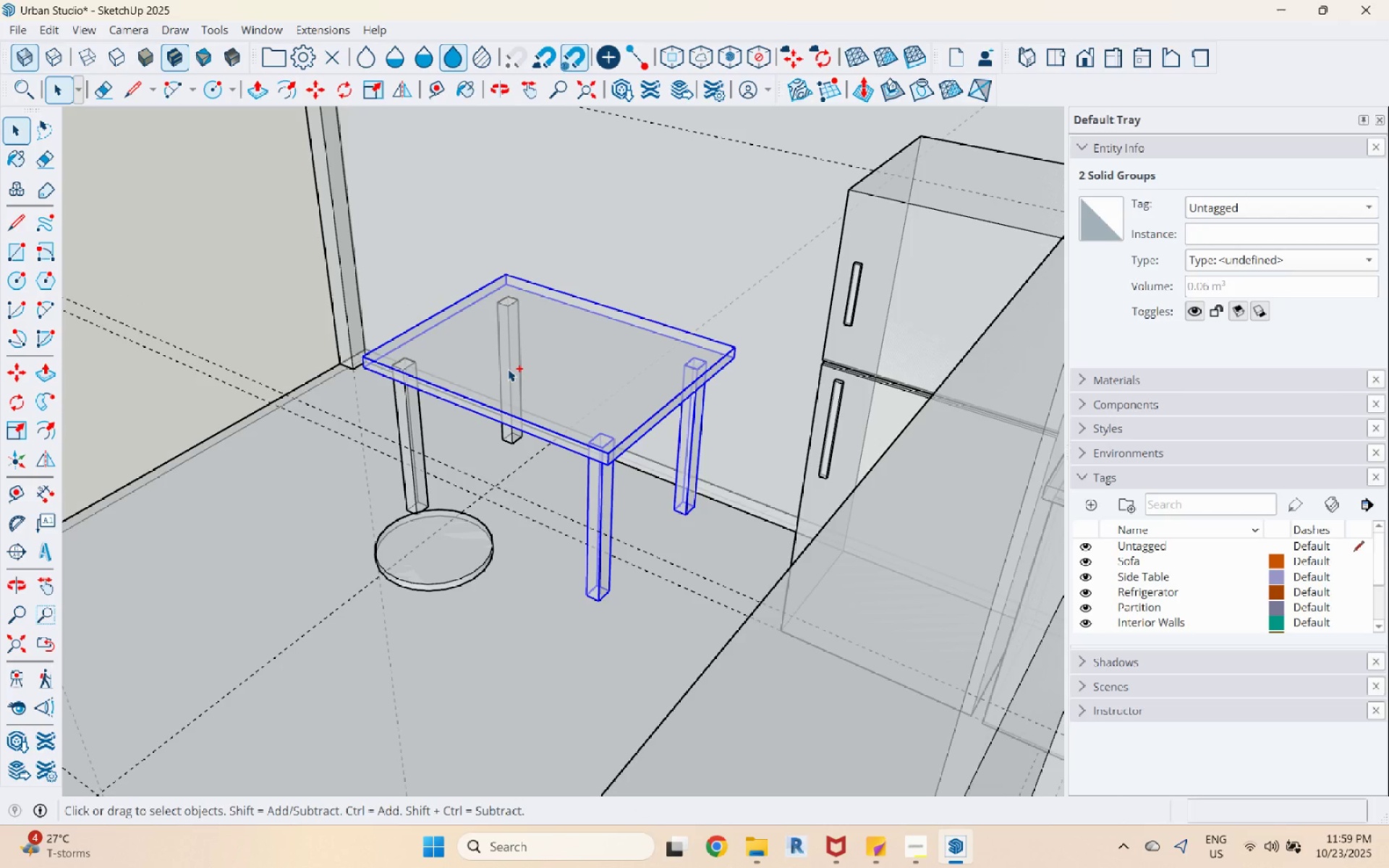 
left_click([507, 369])
 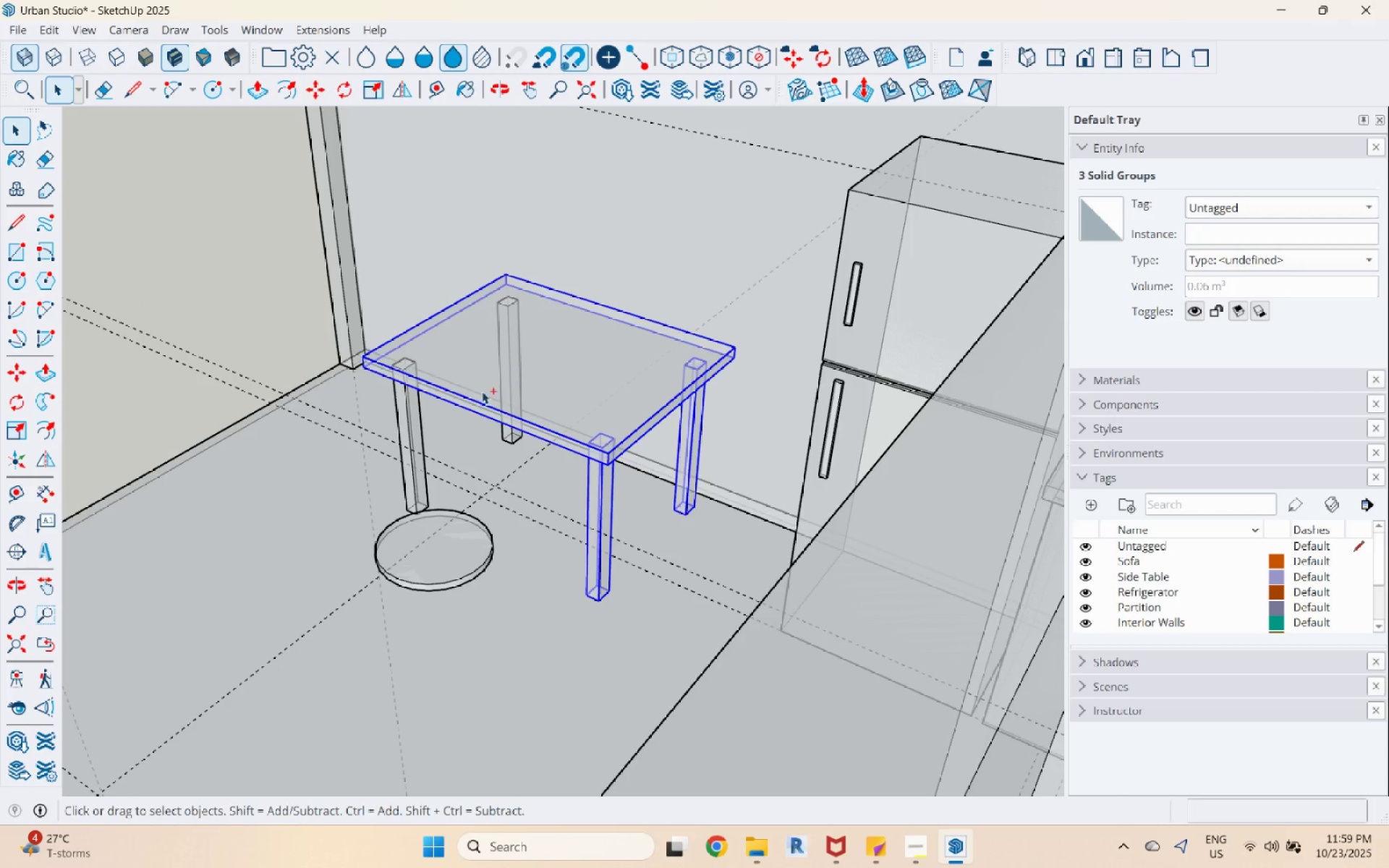 
hold_key(key=ControlLeft, duration=1.52)
left_click([514, 435])
 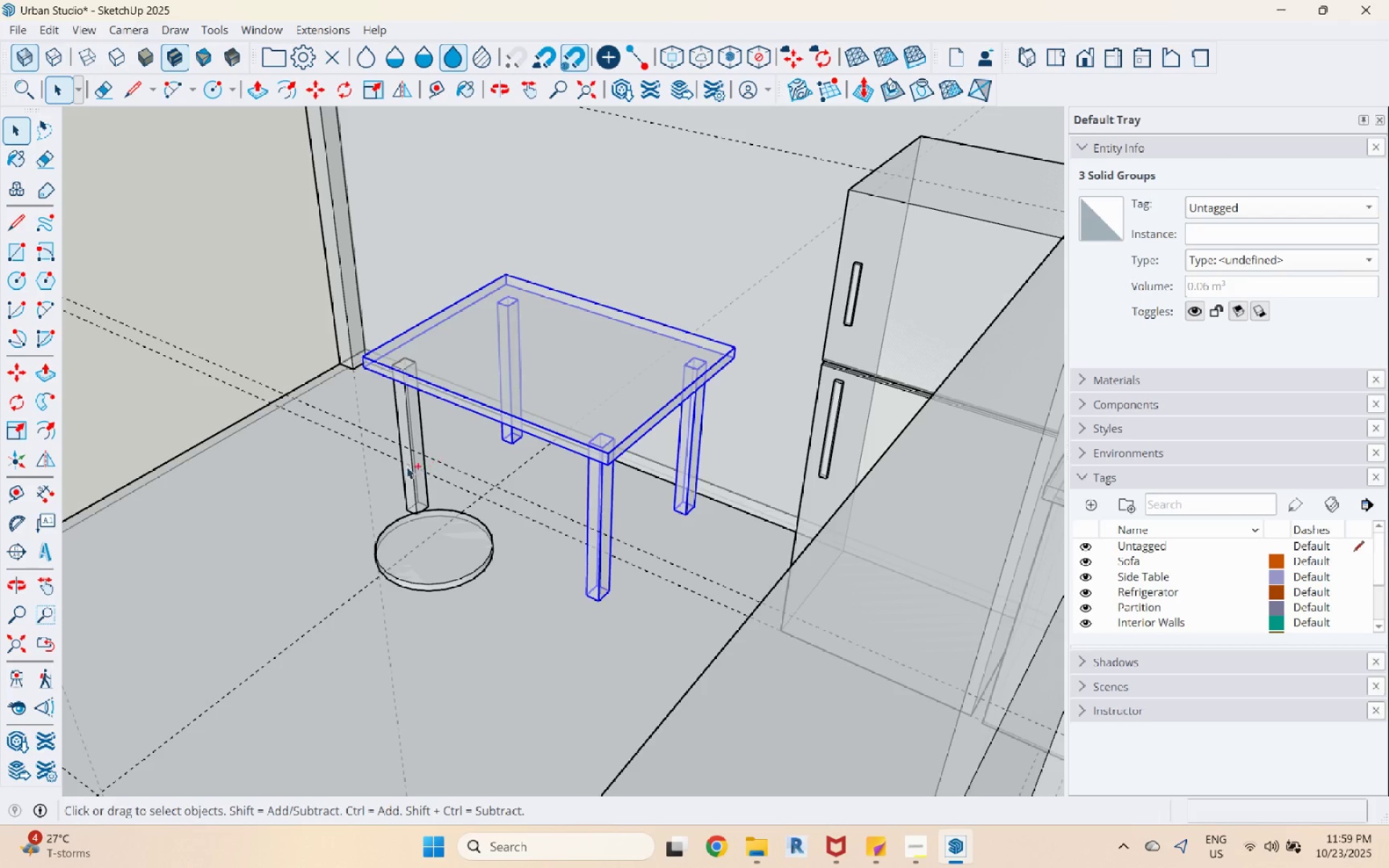 
hold_key(key=ControlLeft, duration=0.56)
left_click([402, 468])
 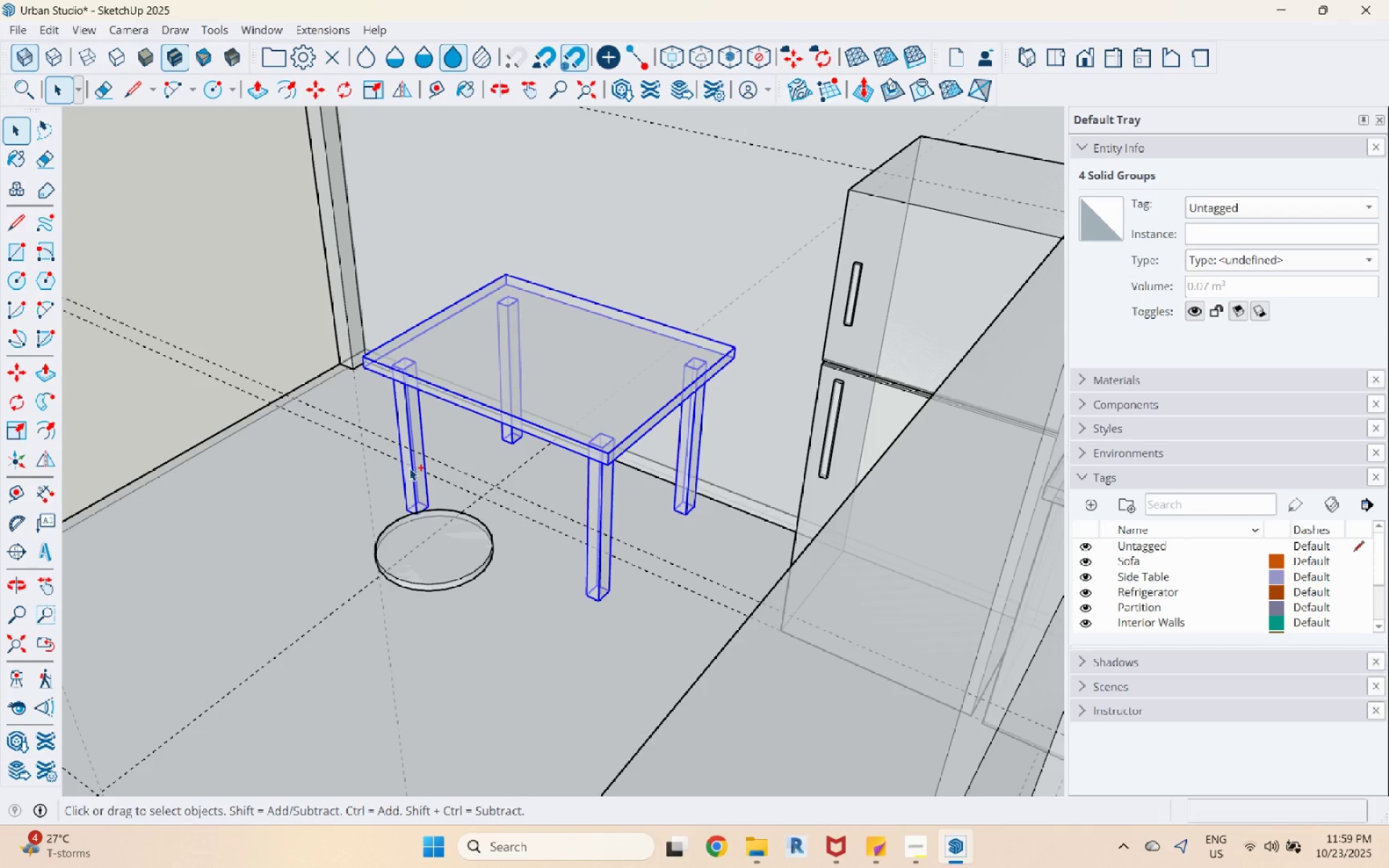 
right_click([409, 468])
 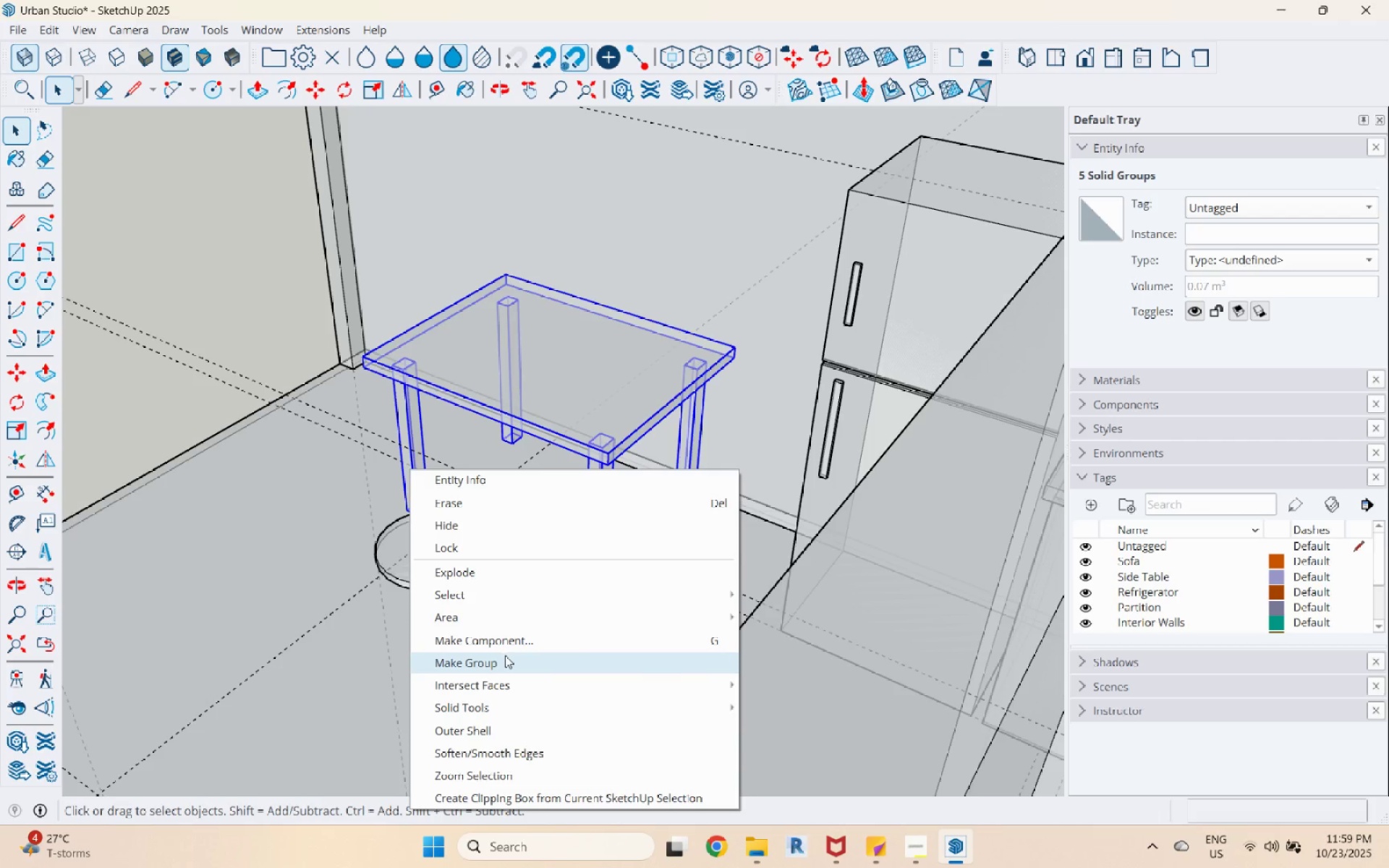 
left_click([505, 657])
 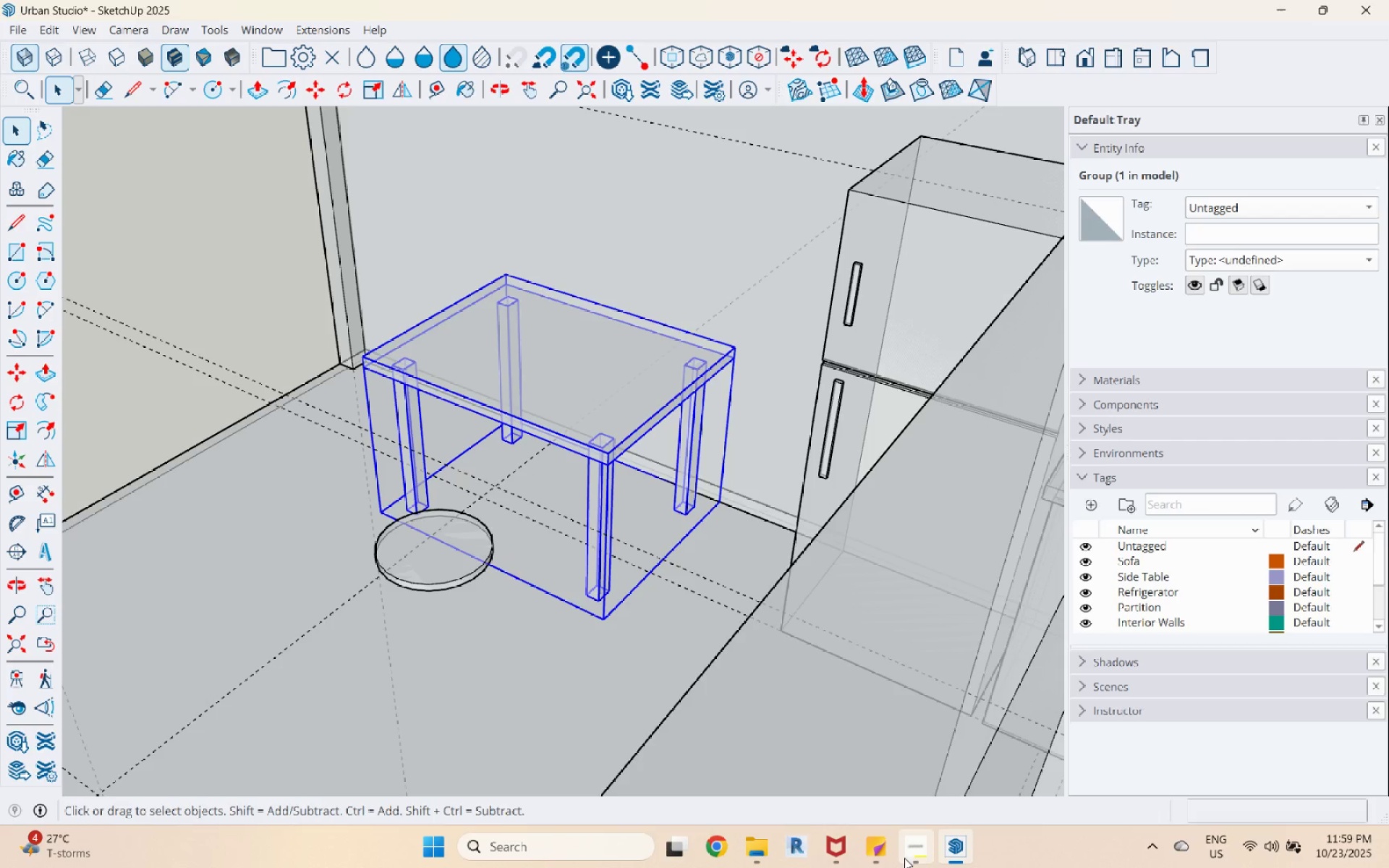 
left_click([911, 858])